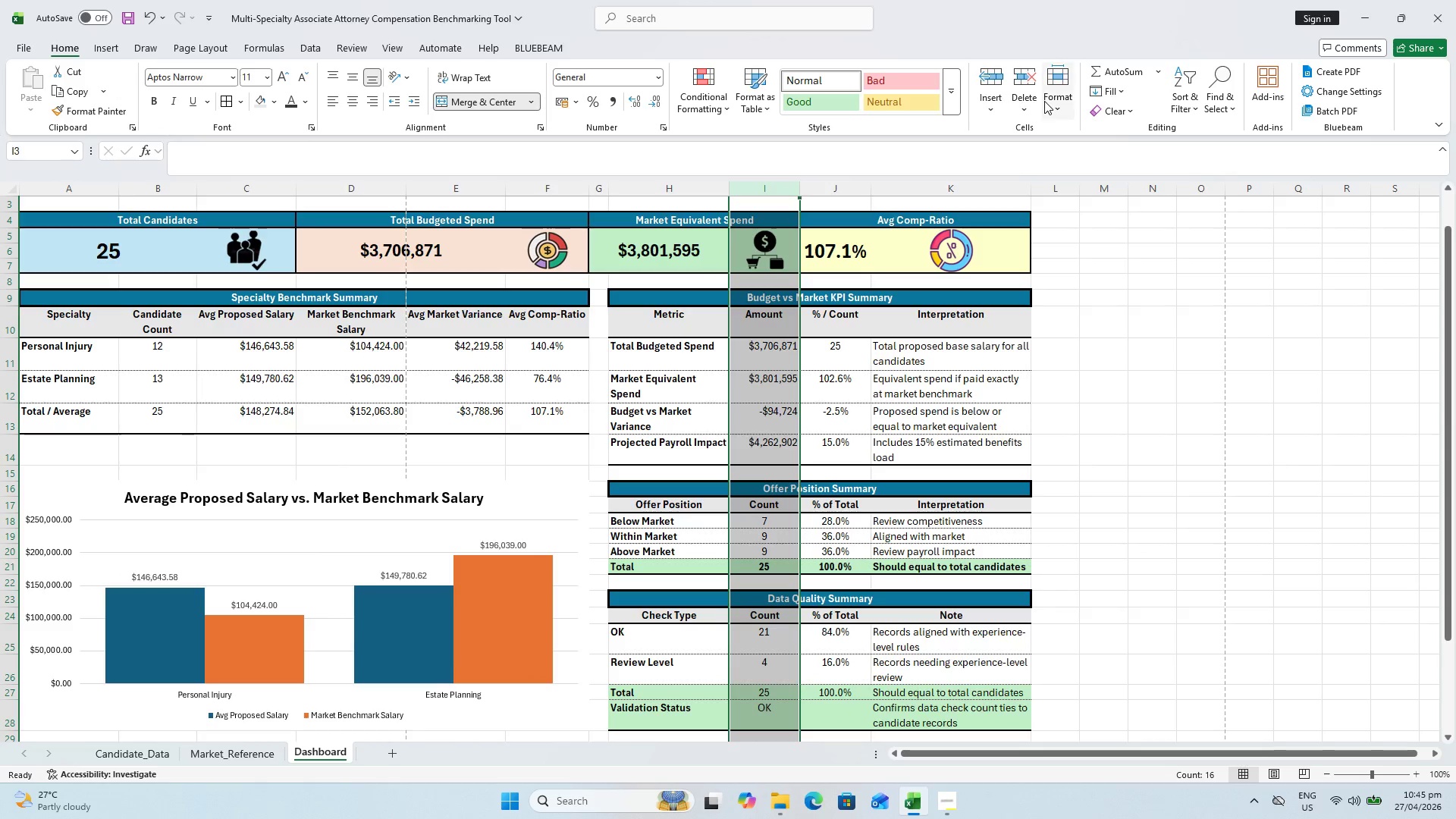 
left_click([1049, 101])
 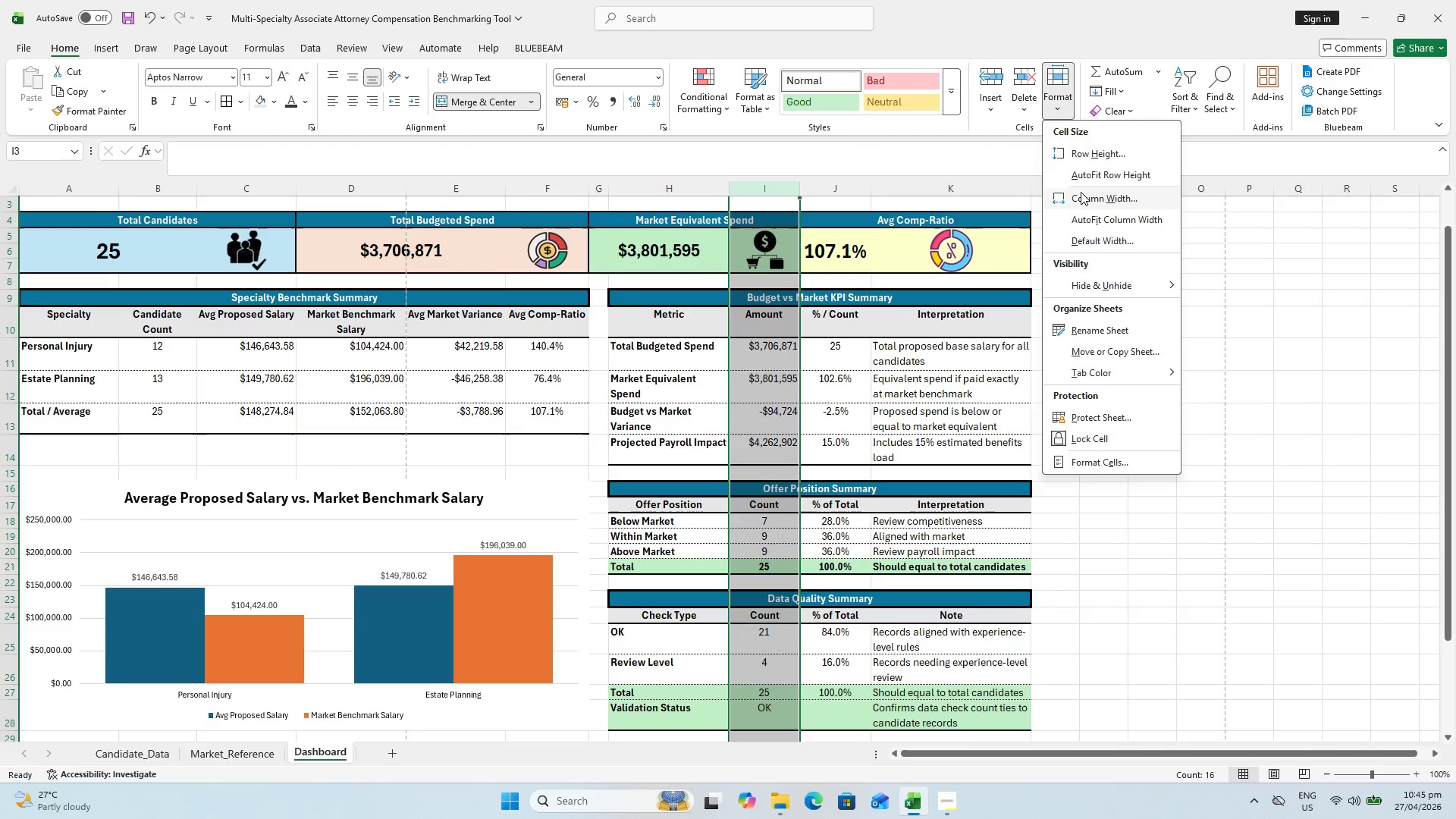 
left_click([1082, 197])
 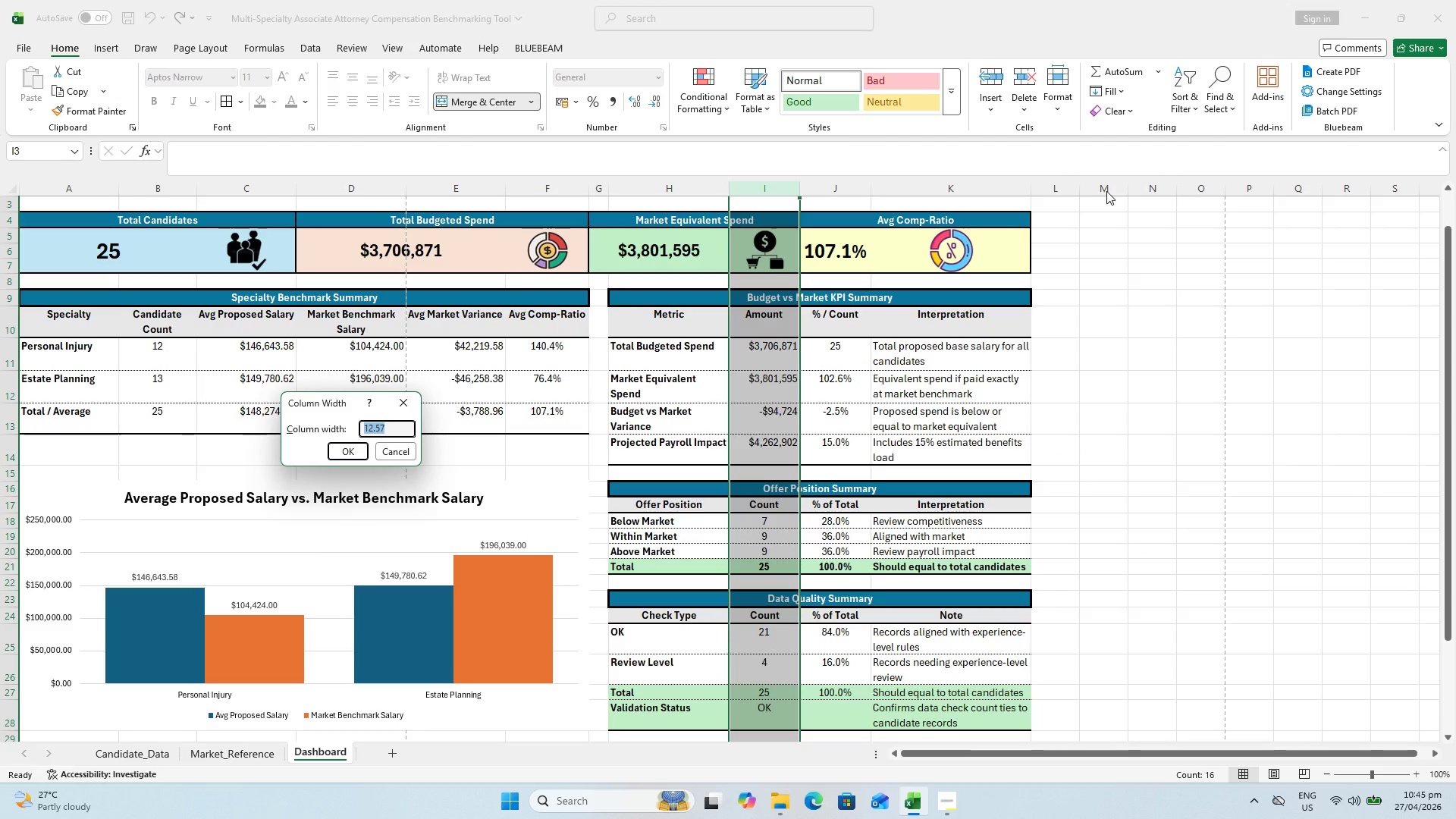 
type(14)
 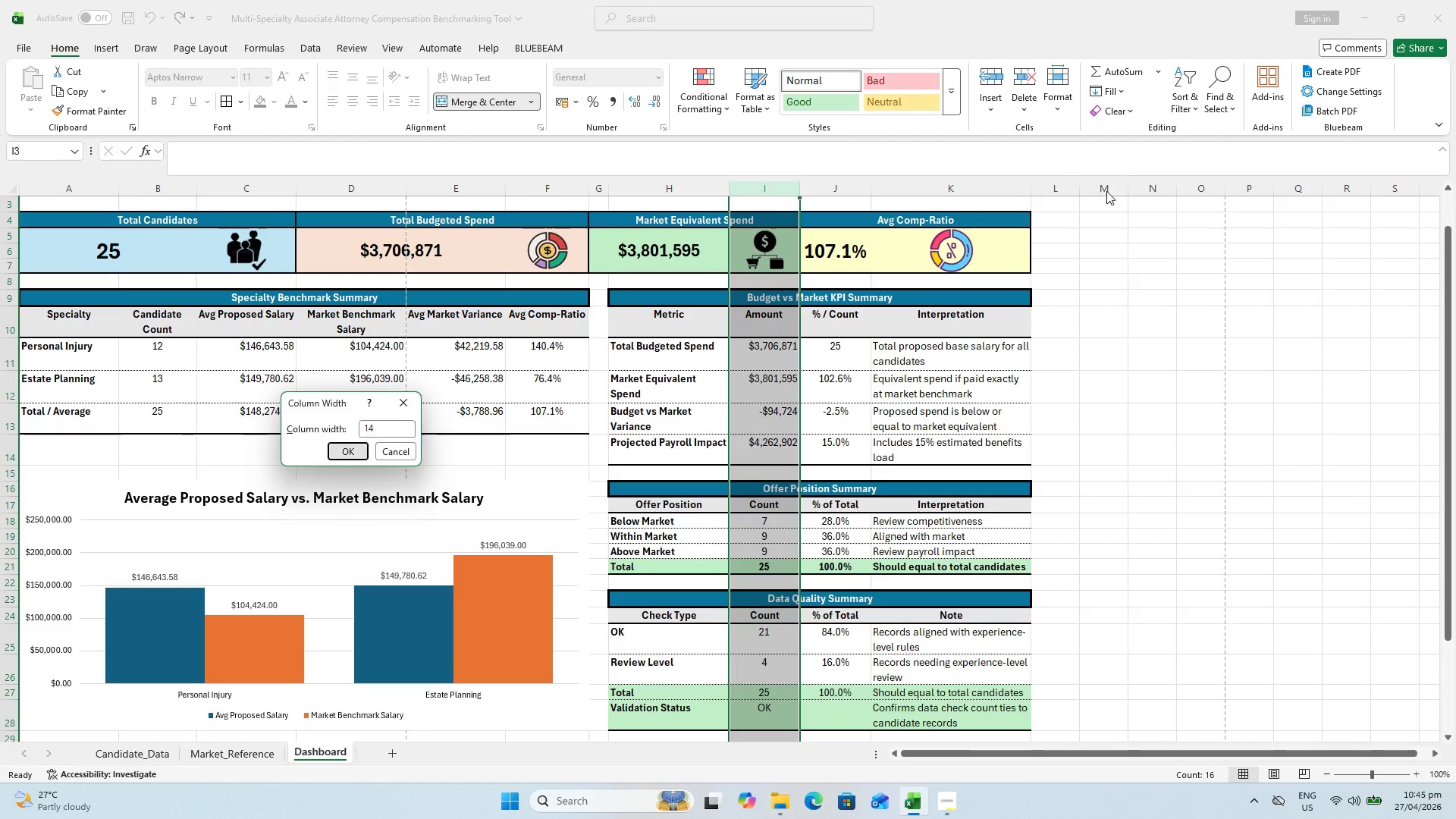 
key(Enter)
 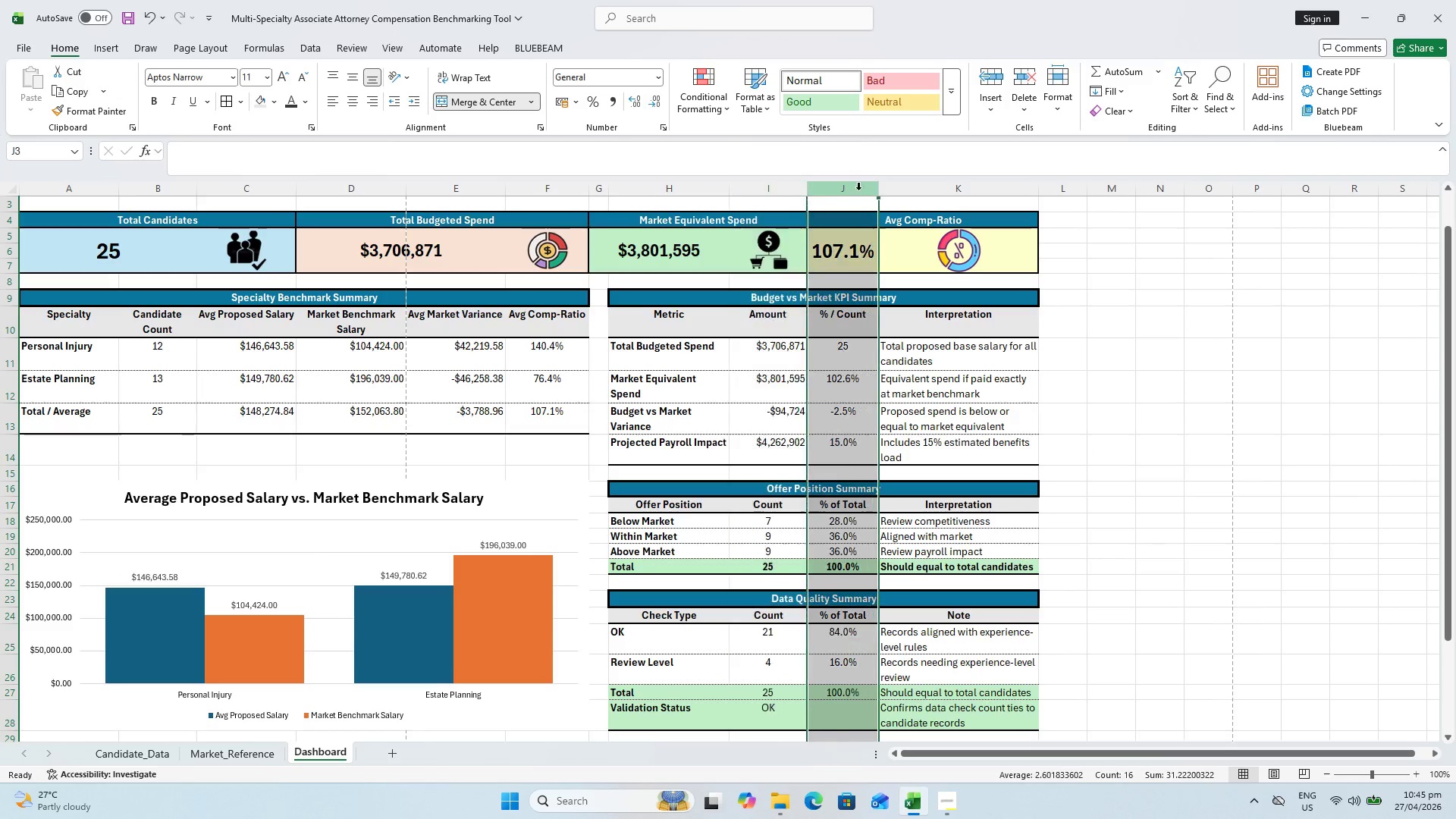 
left_click([1061, 100])
 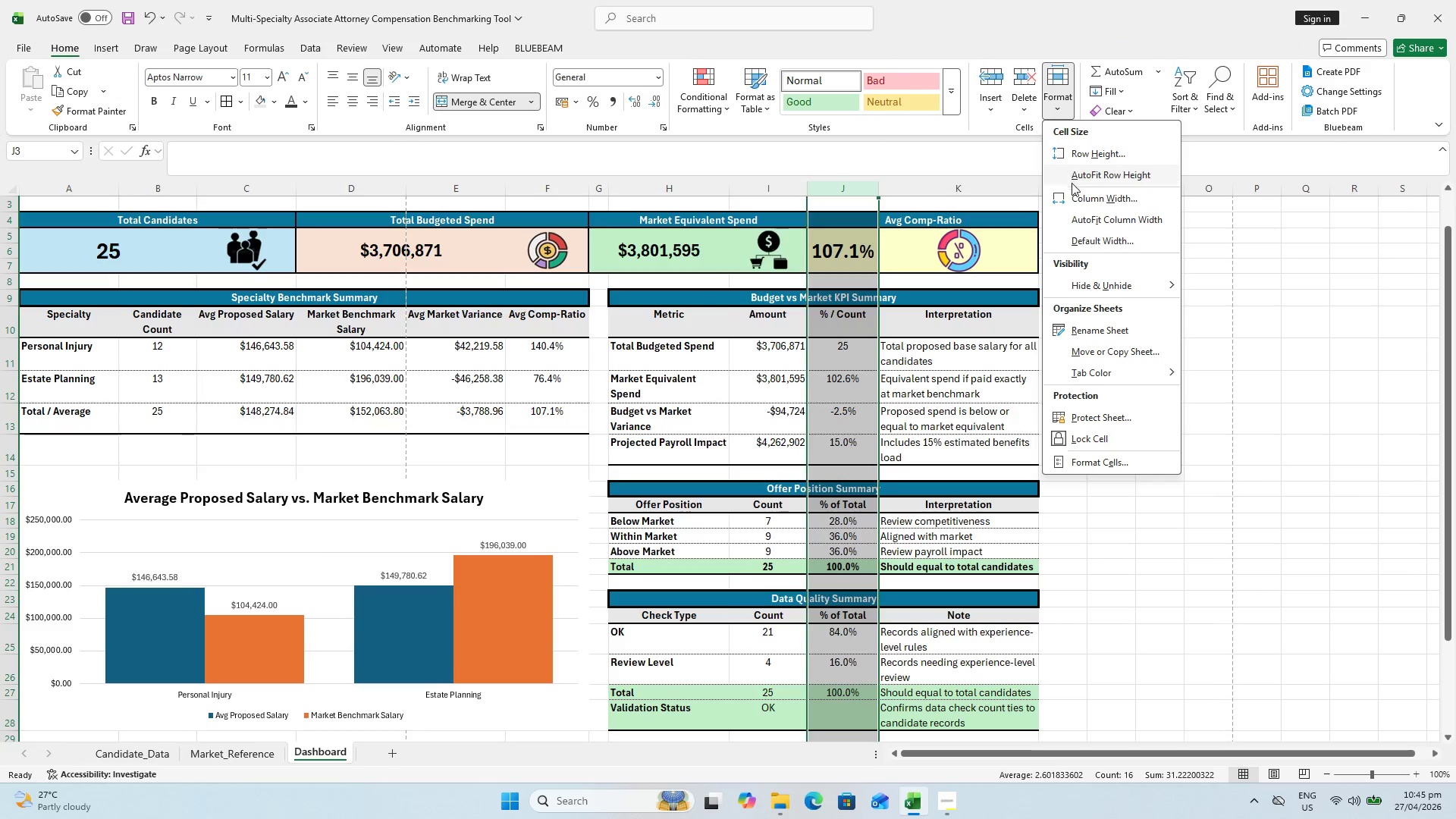 
left_click([1078, 200])
 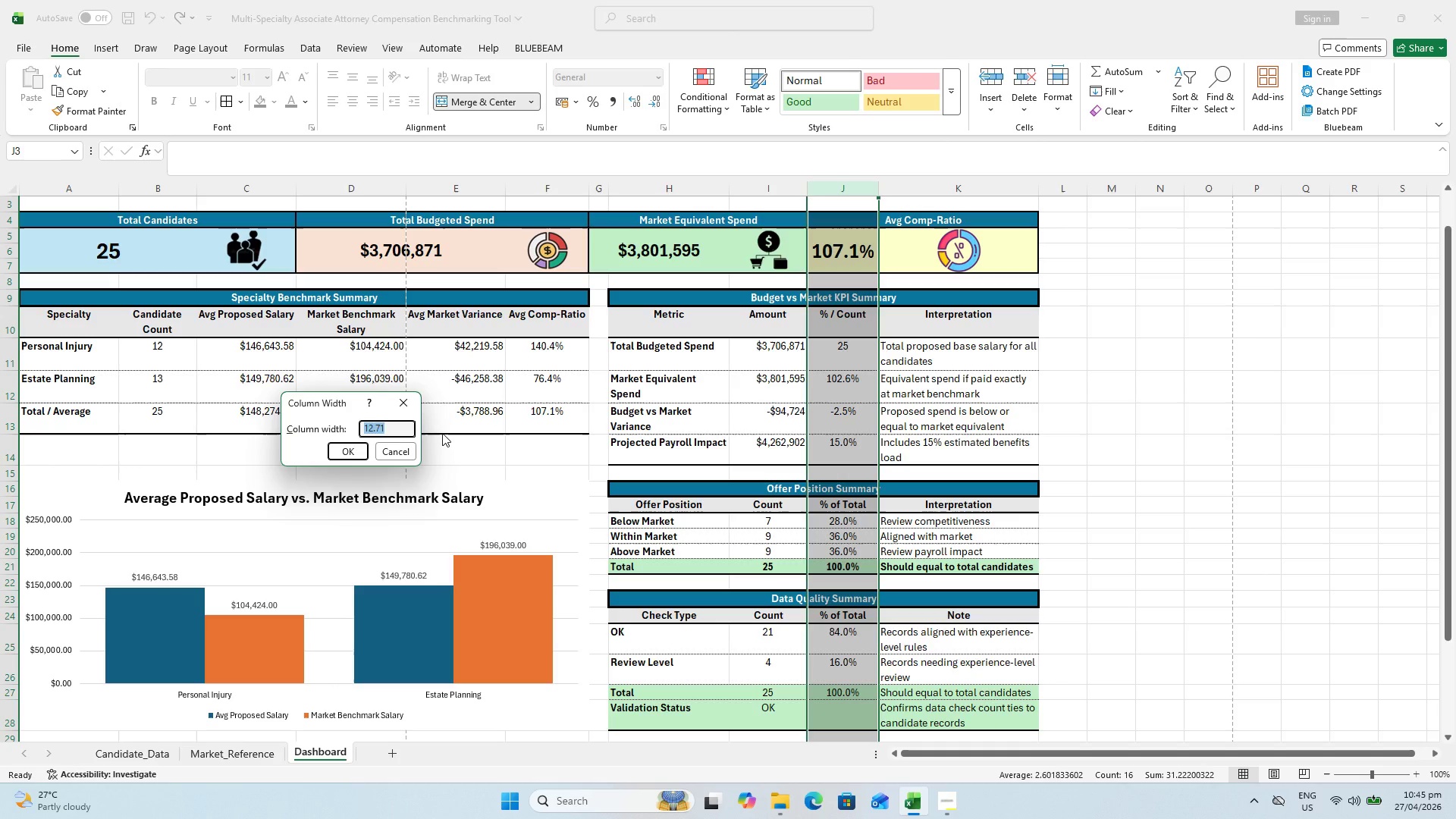 
wait(5.14)
 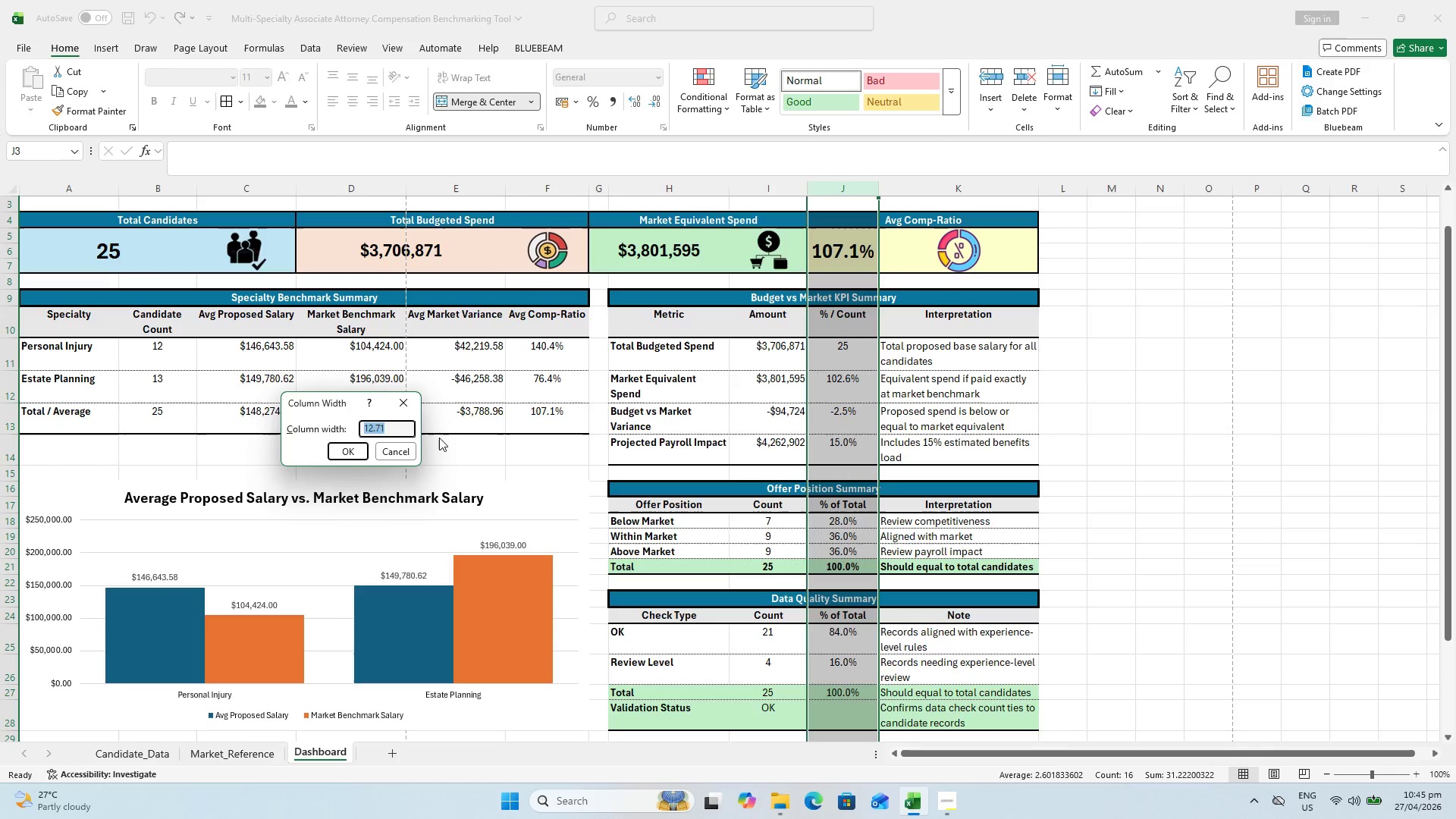 
type(14)
 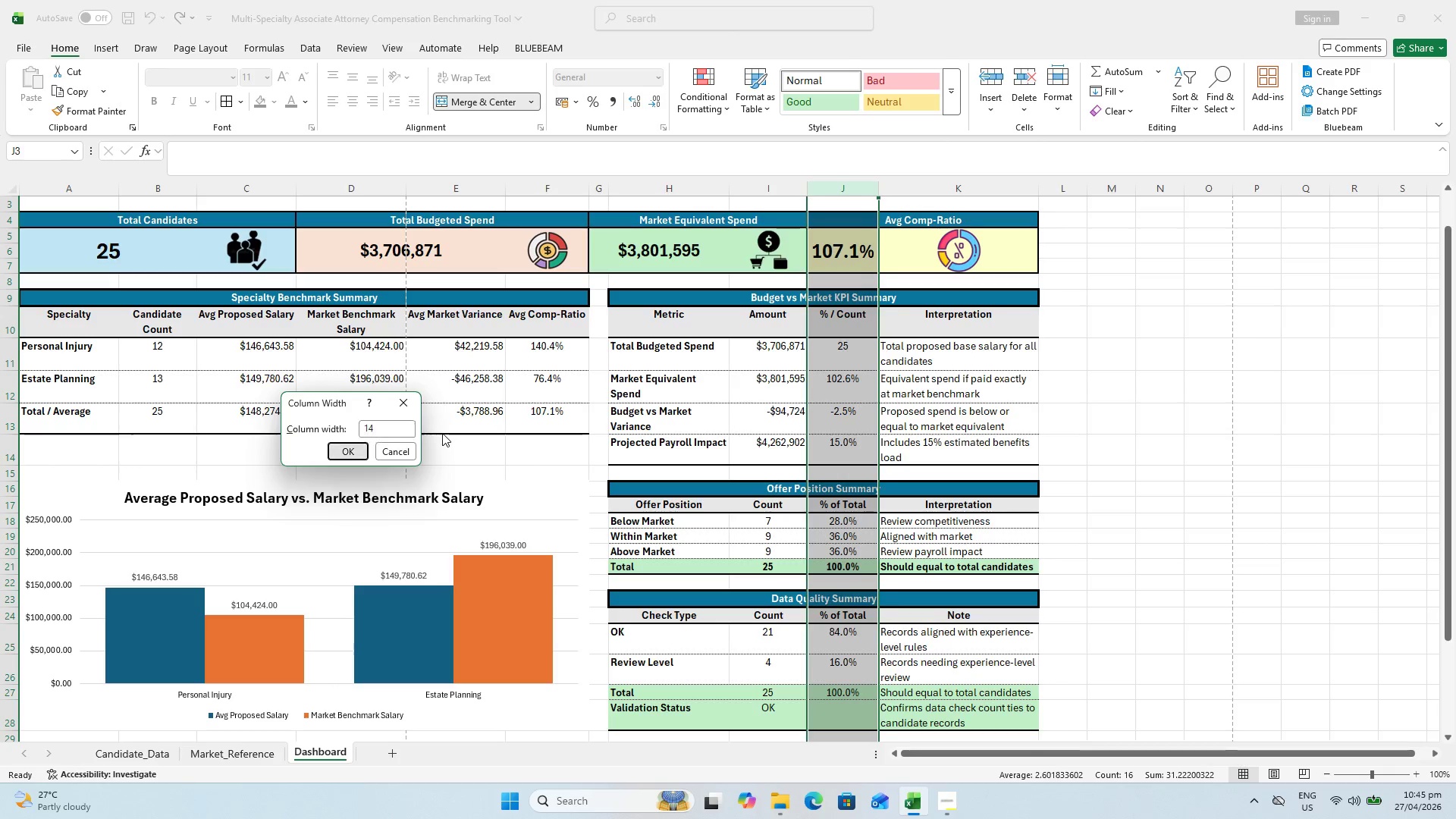 
key(Enter)
 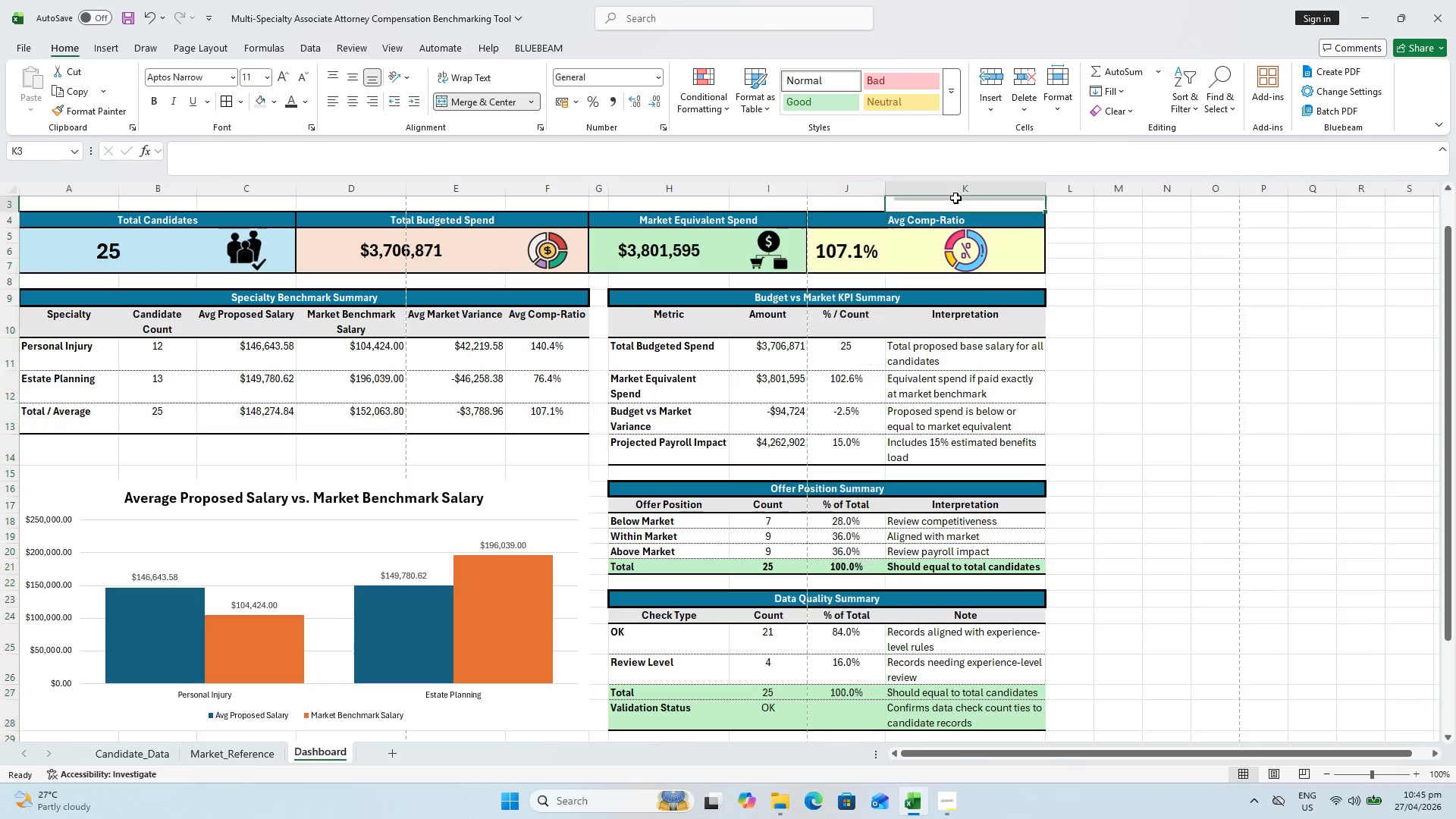 
double_click([959, 183])
 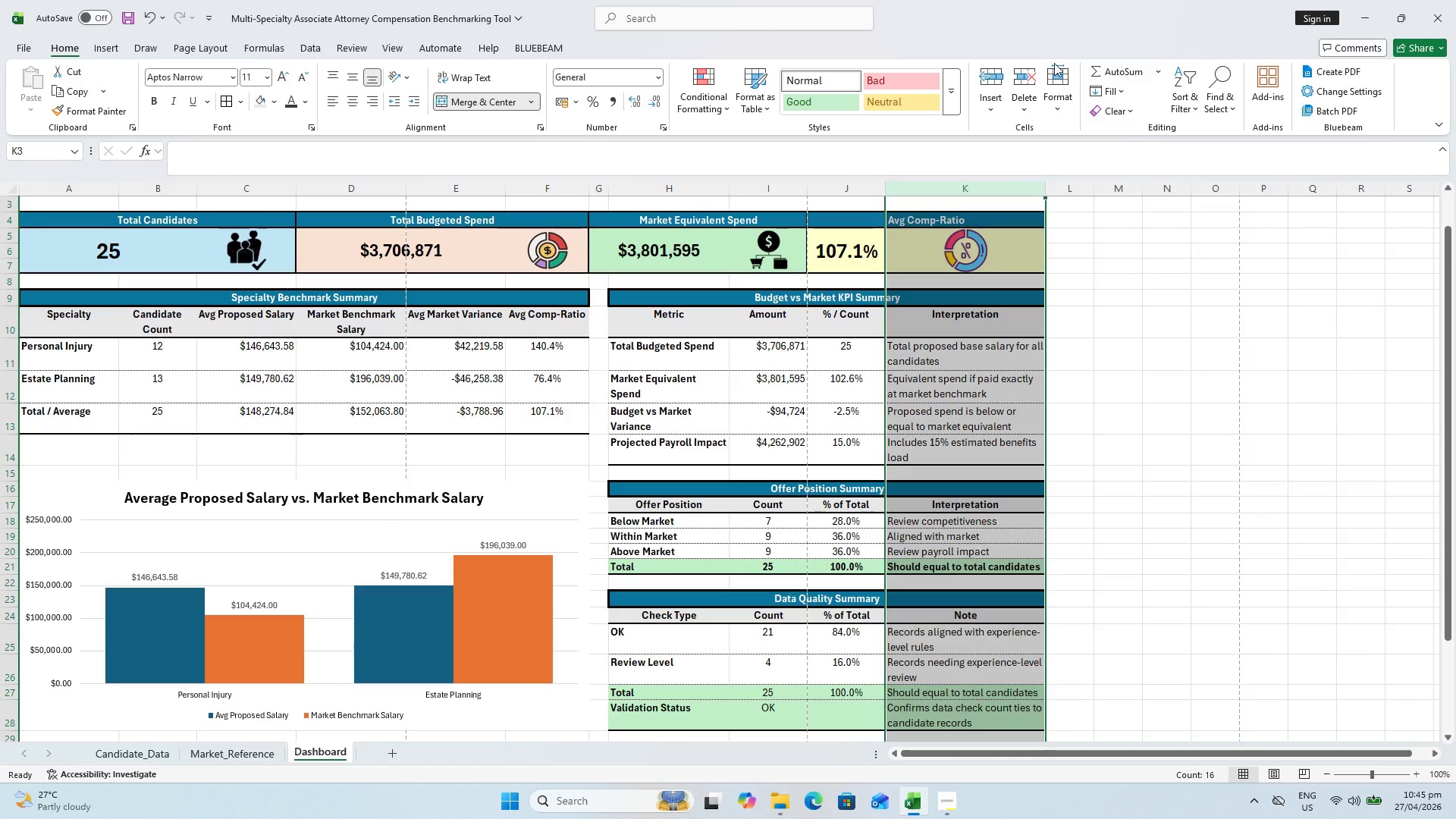 
left_click([1054, 93])
 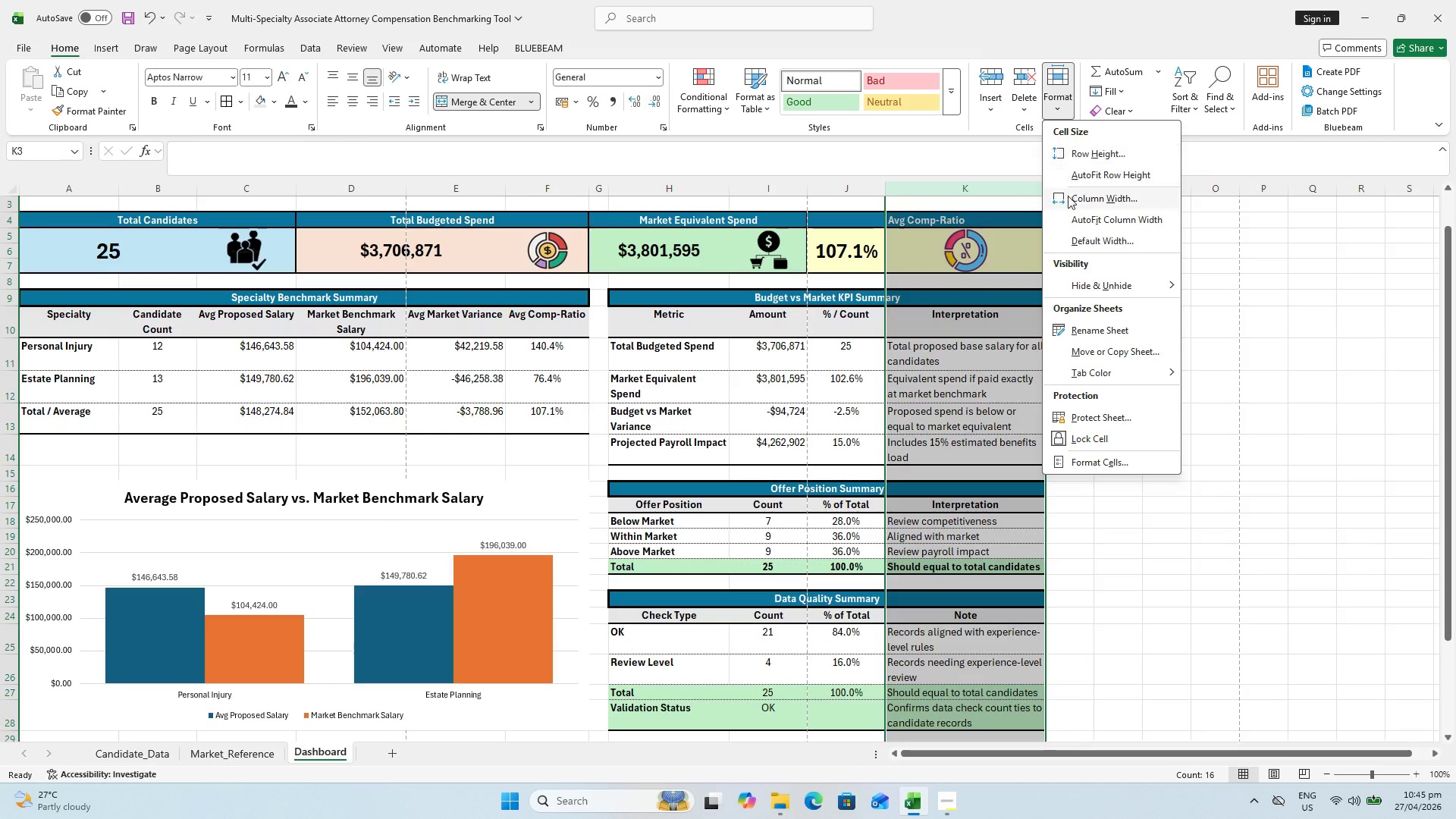 
left_click([1068, 199])
 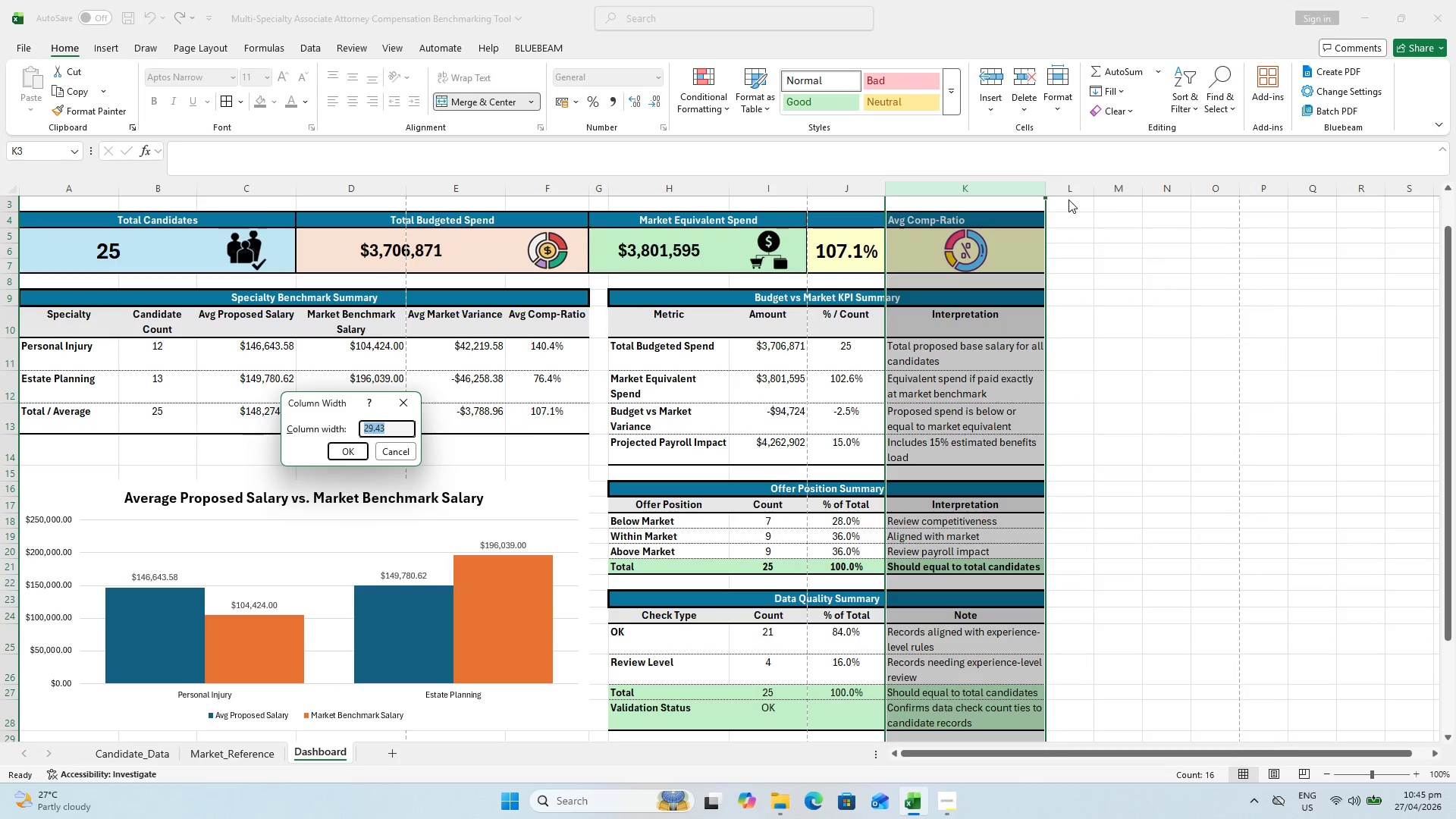 
type(28)
 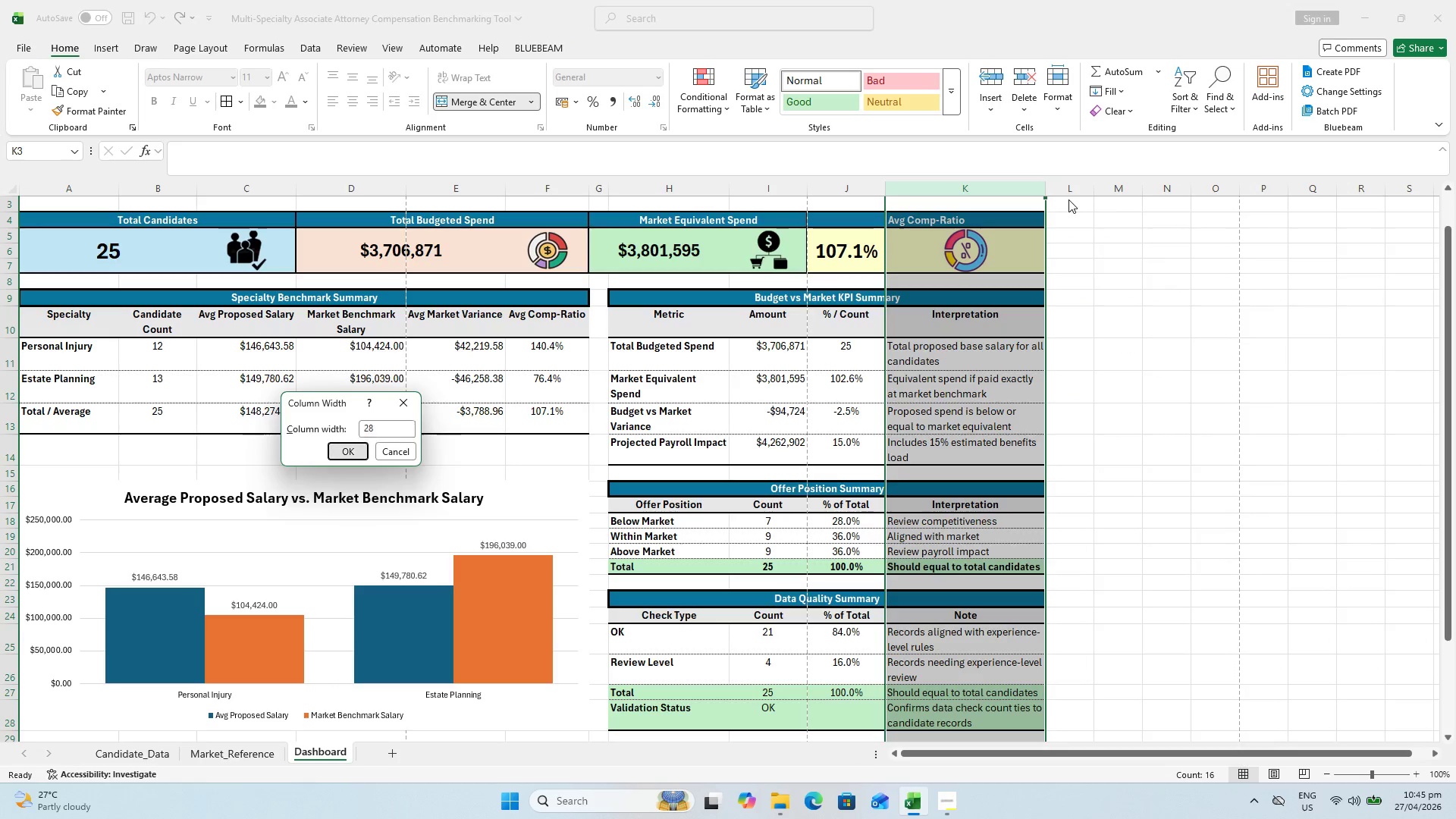 
key(Enter)
 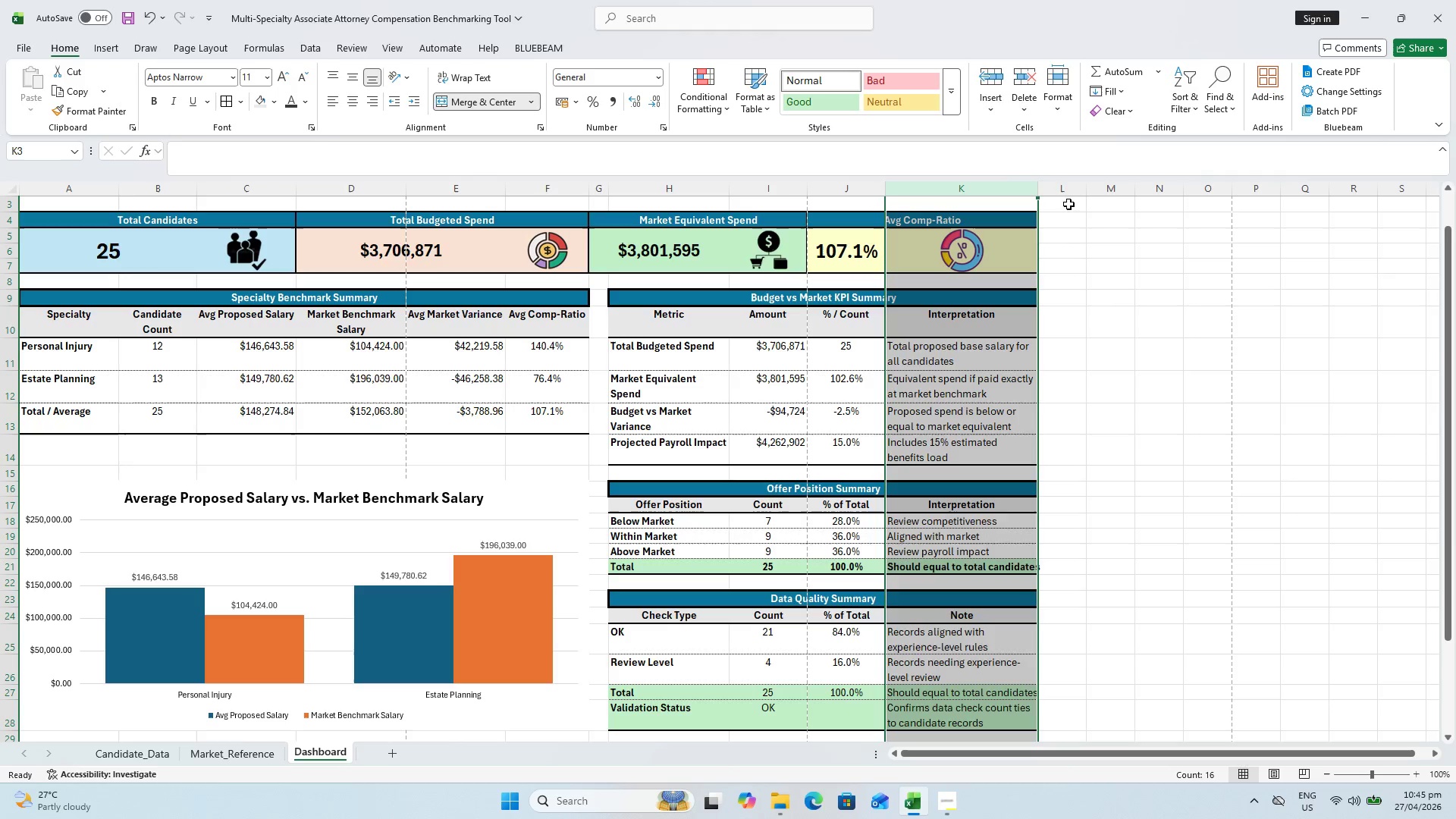 
left_click([1127, 491])
 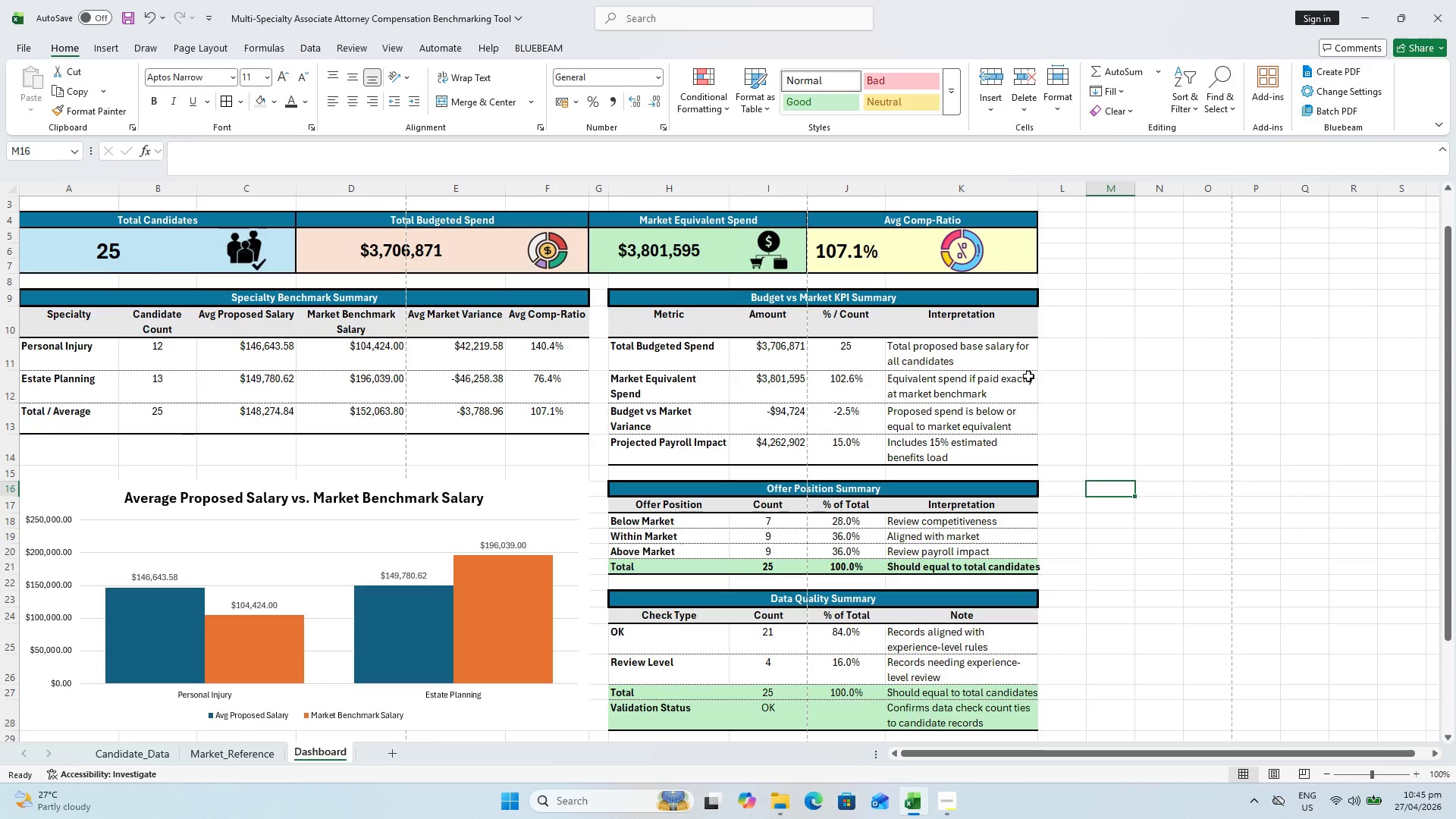 
scroll: coordinate [1023, 374], scroll_direction: down, amount: 4.0
 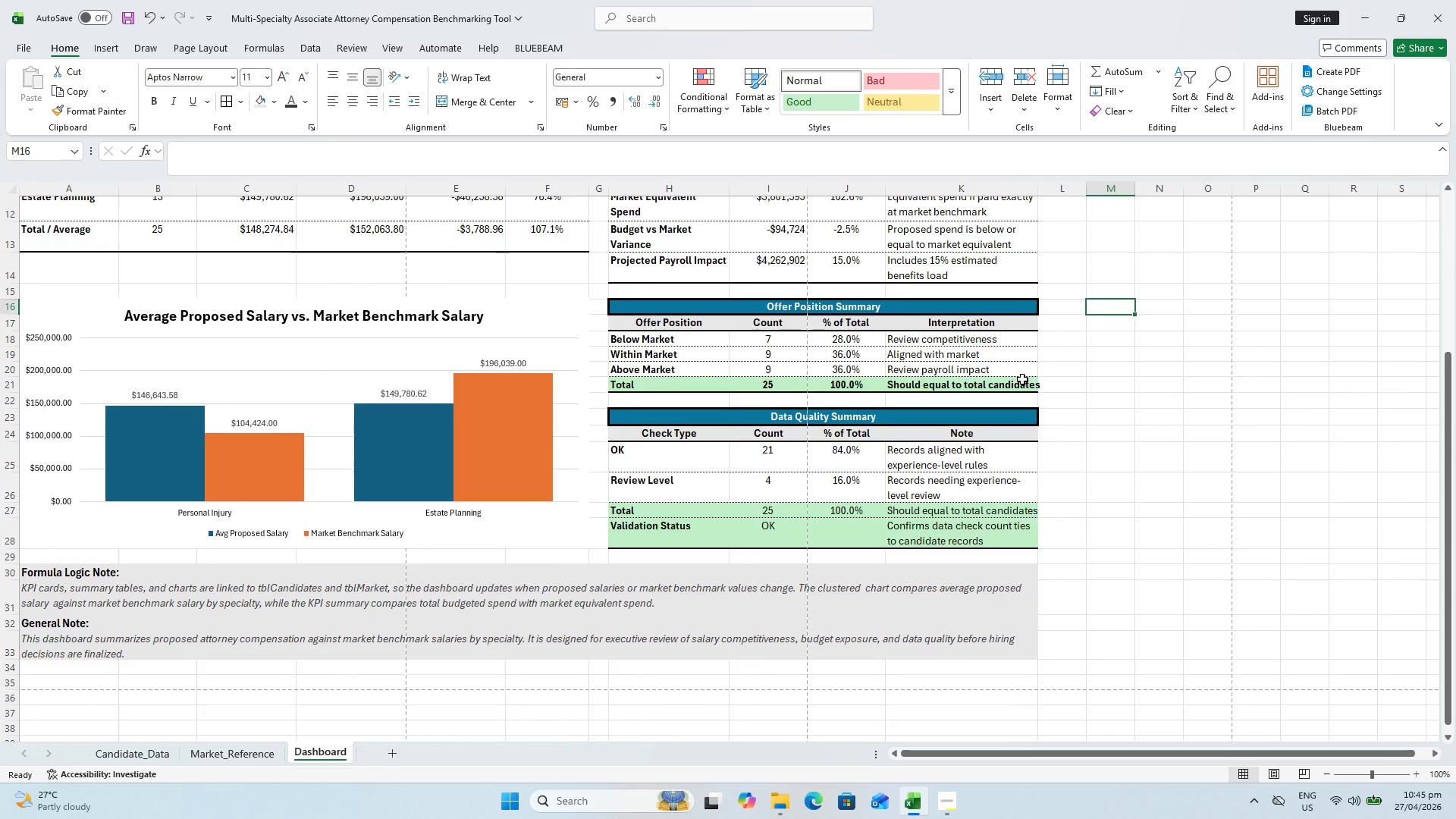 
key(Control+S)
 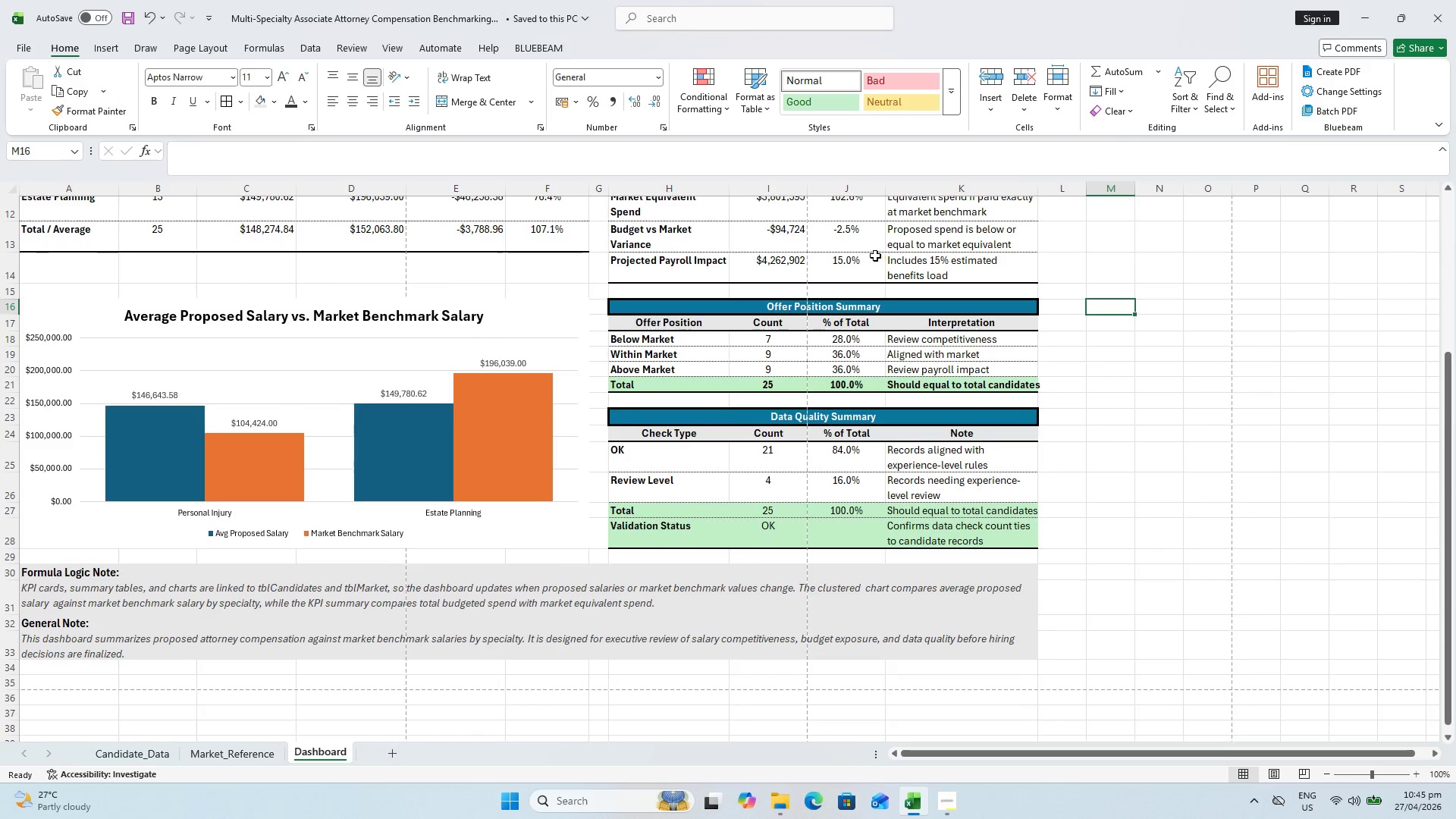 
scroll: coordinate [557, 364], scroll_direction: up, amount: 6.0
 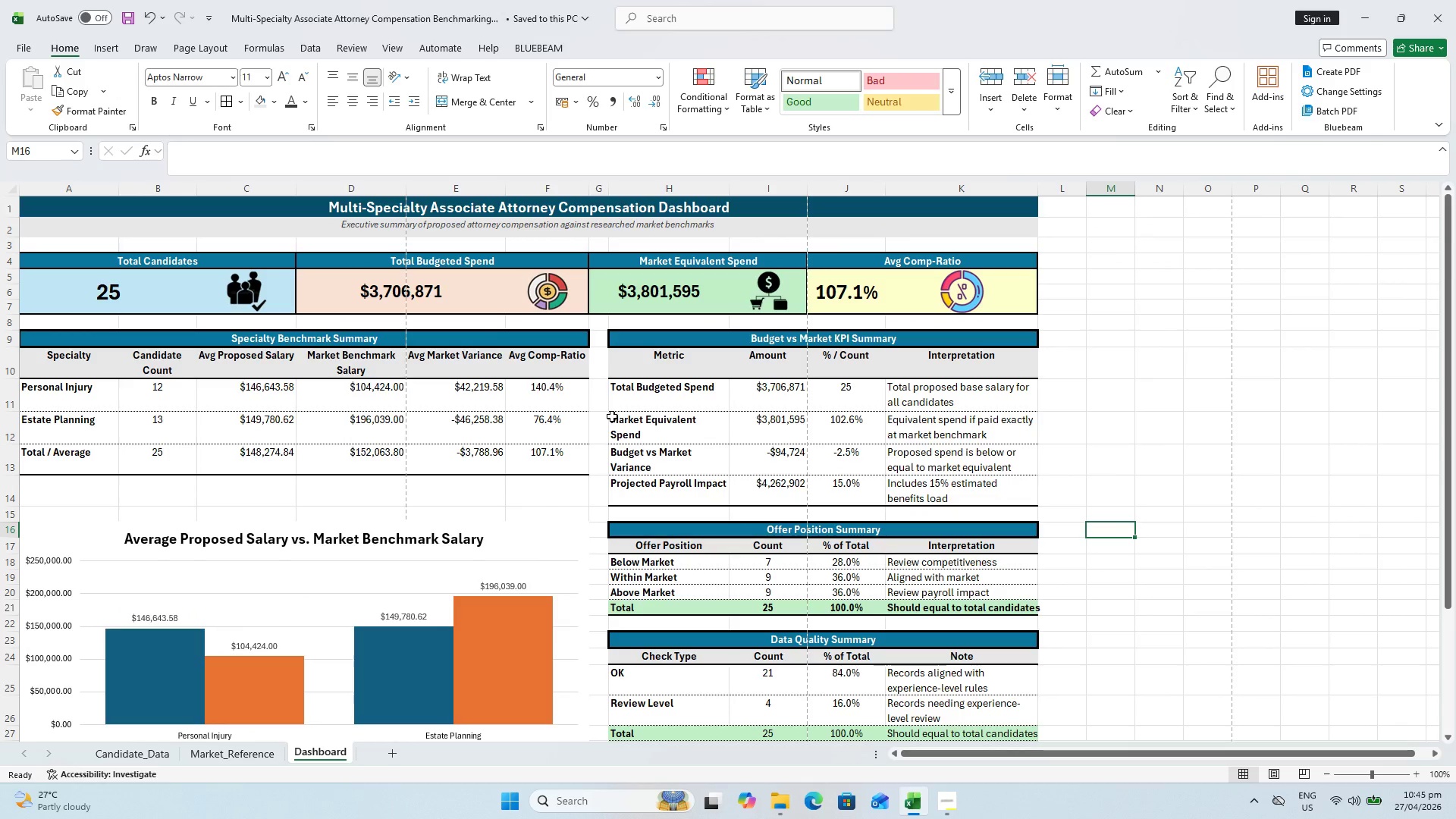 
scroll: coordinate [612, 414], scroll_direction: down, amount: 2.0
 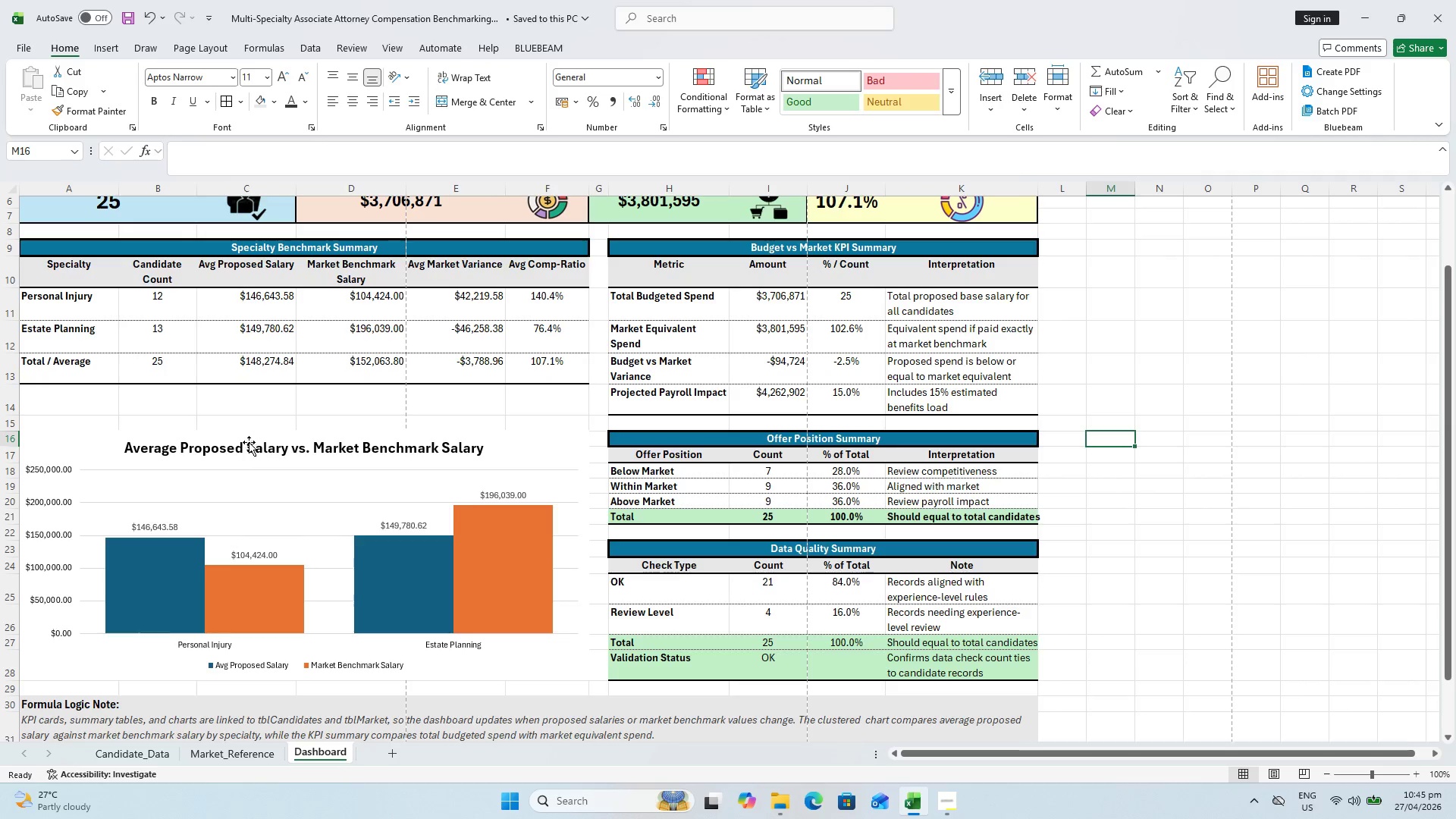 
wait(5.46)
 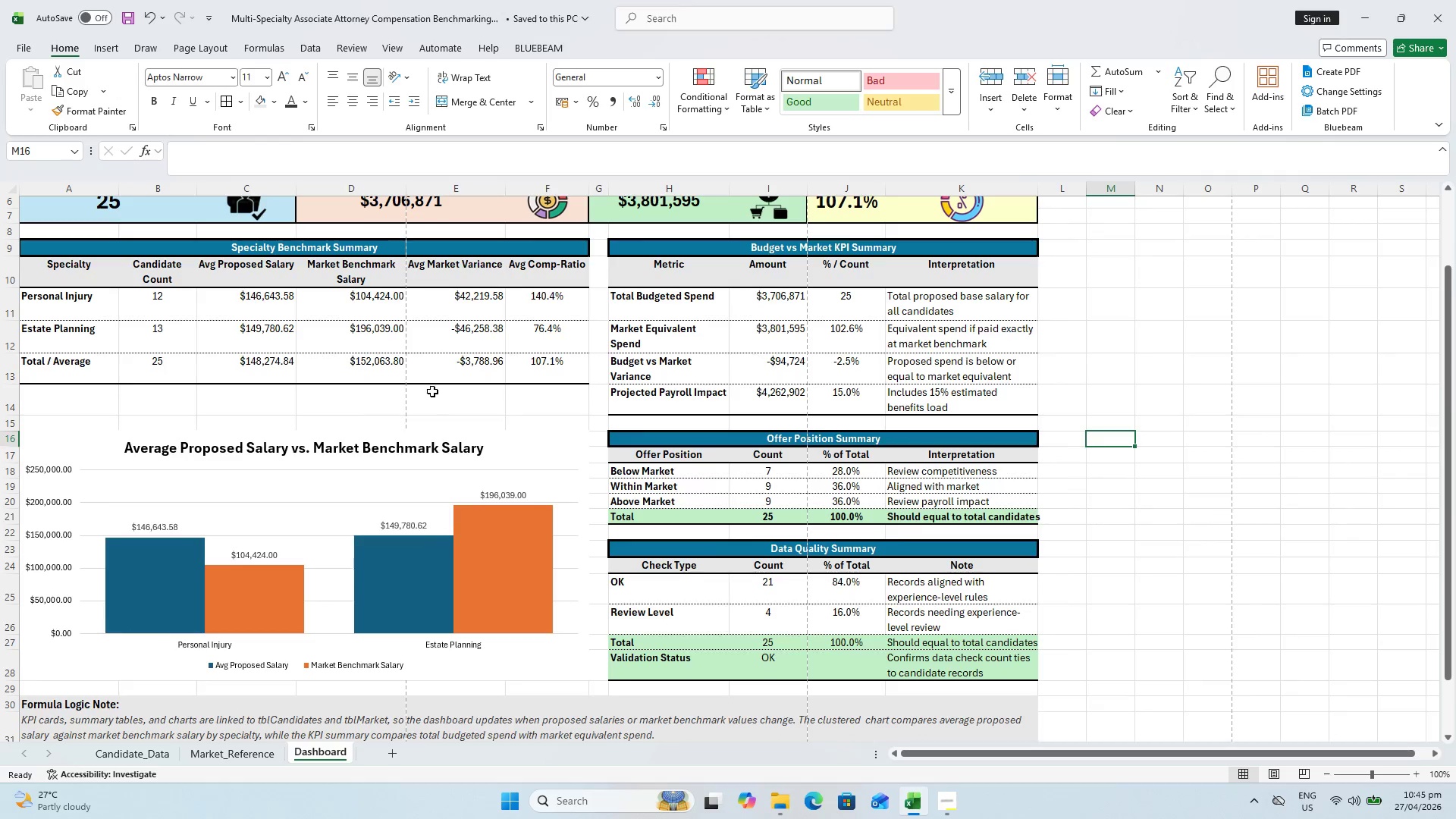 
left_click([97, 453])
 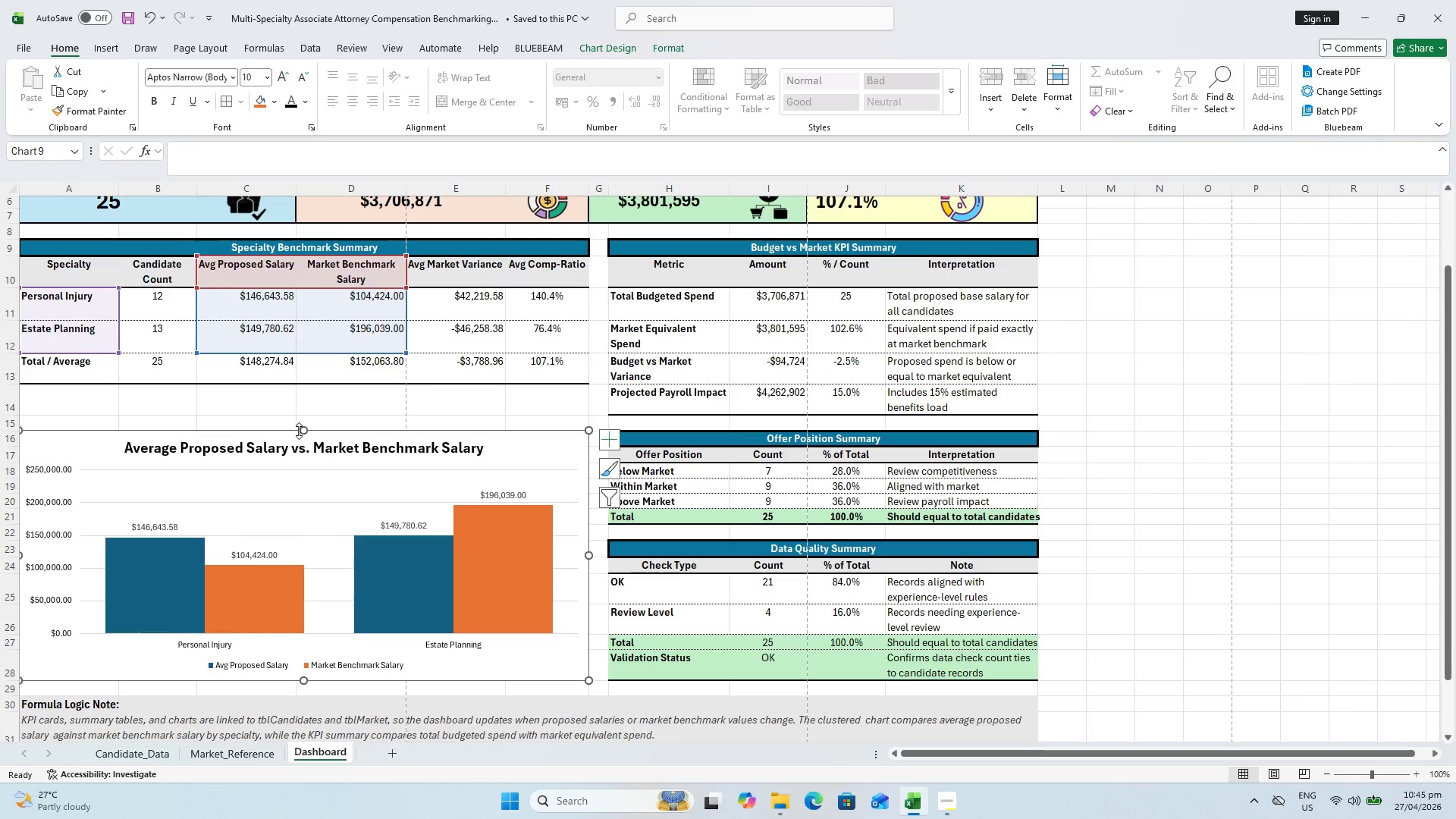 
left_click_drag(start_coordinate=[301, 431], to_coordinate=[304, 414])
 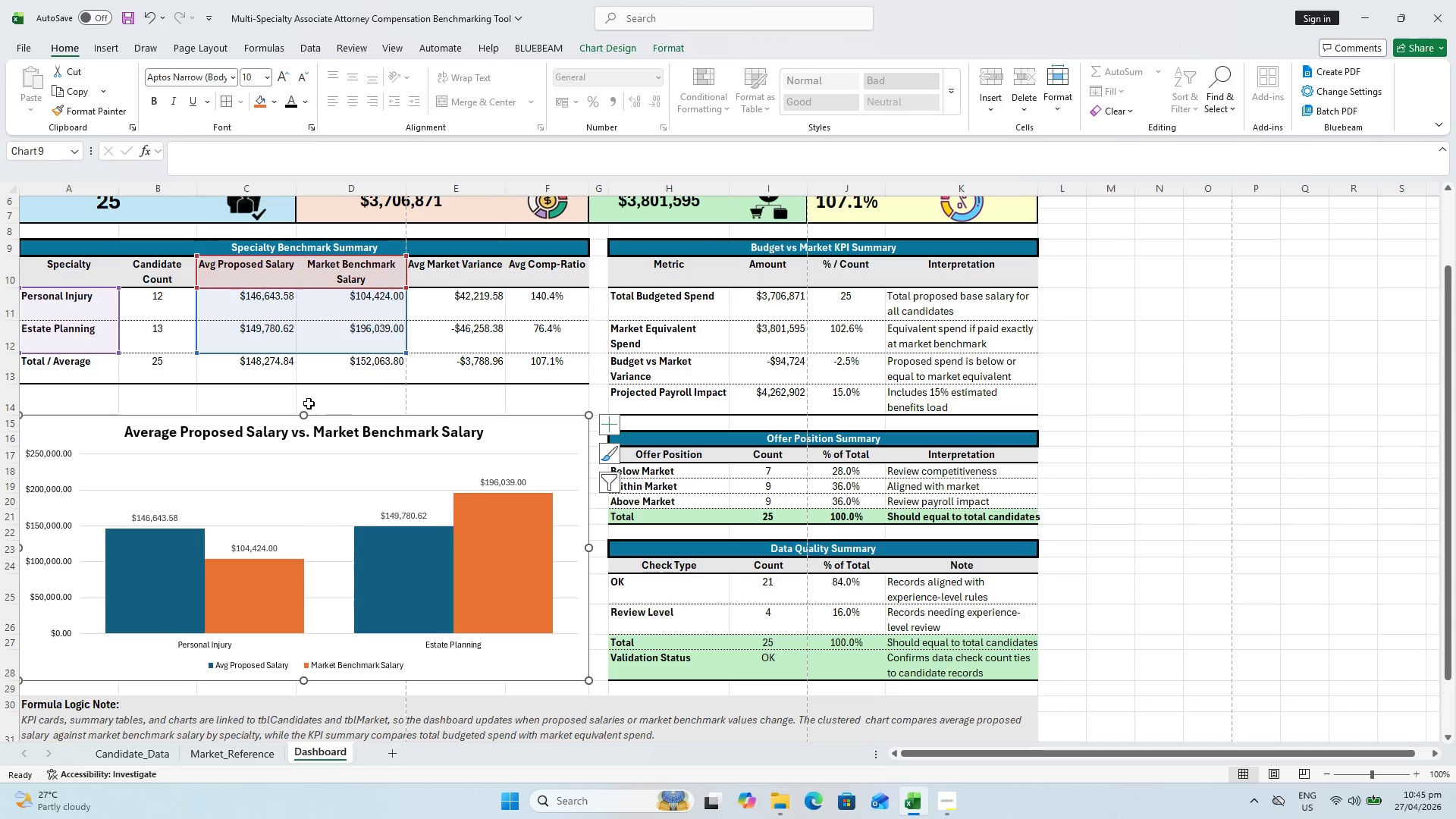 
left_click_drag(start_coordinate=[304, 415], to_coordinate=[304, 404])
 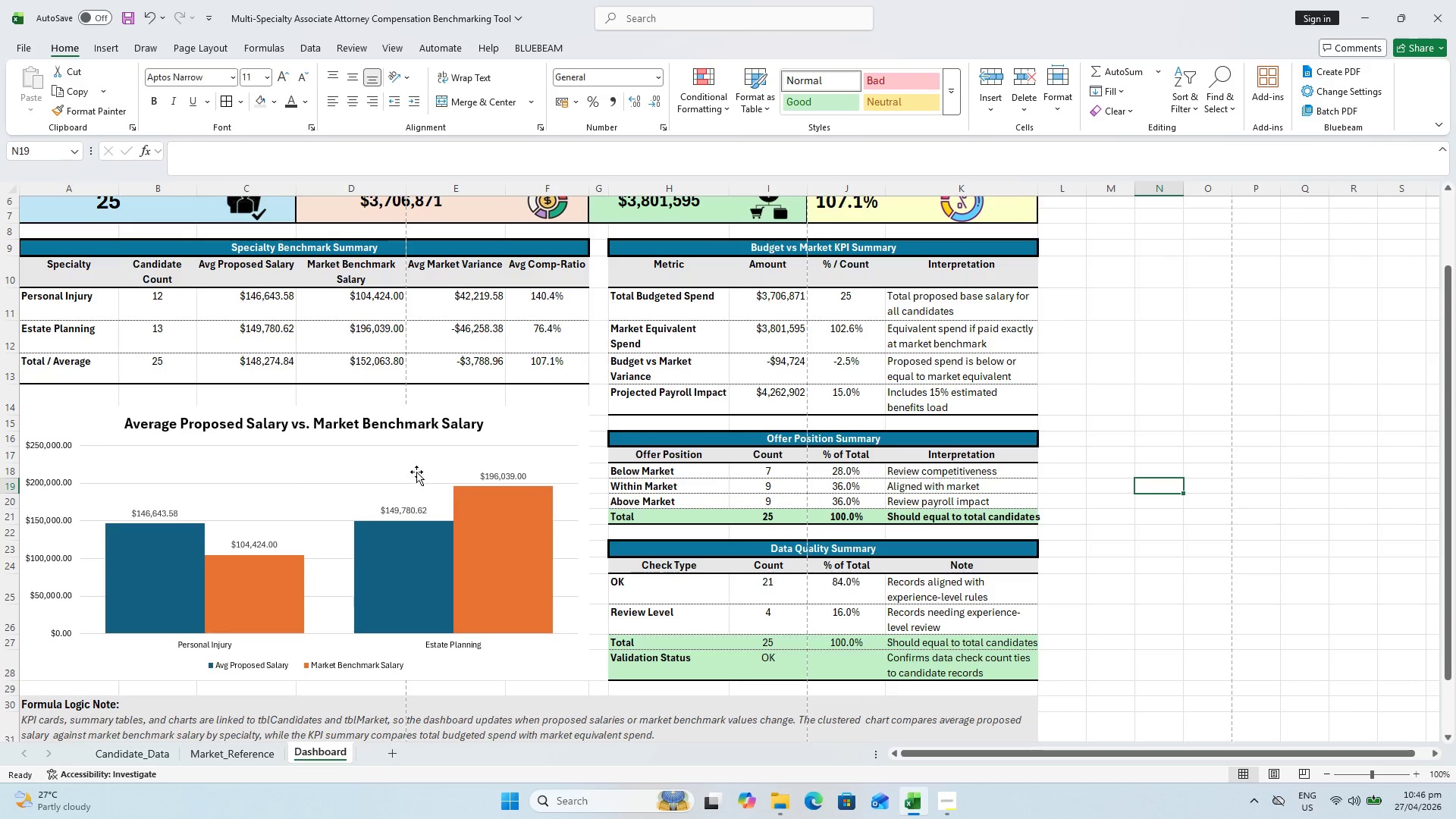 
scroll: coordinate [602, 441], scroll_direction: down, amount: 1.0
 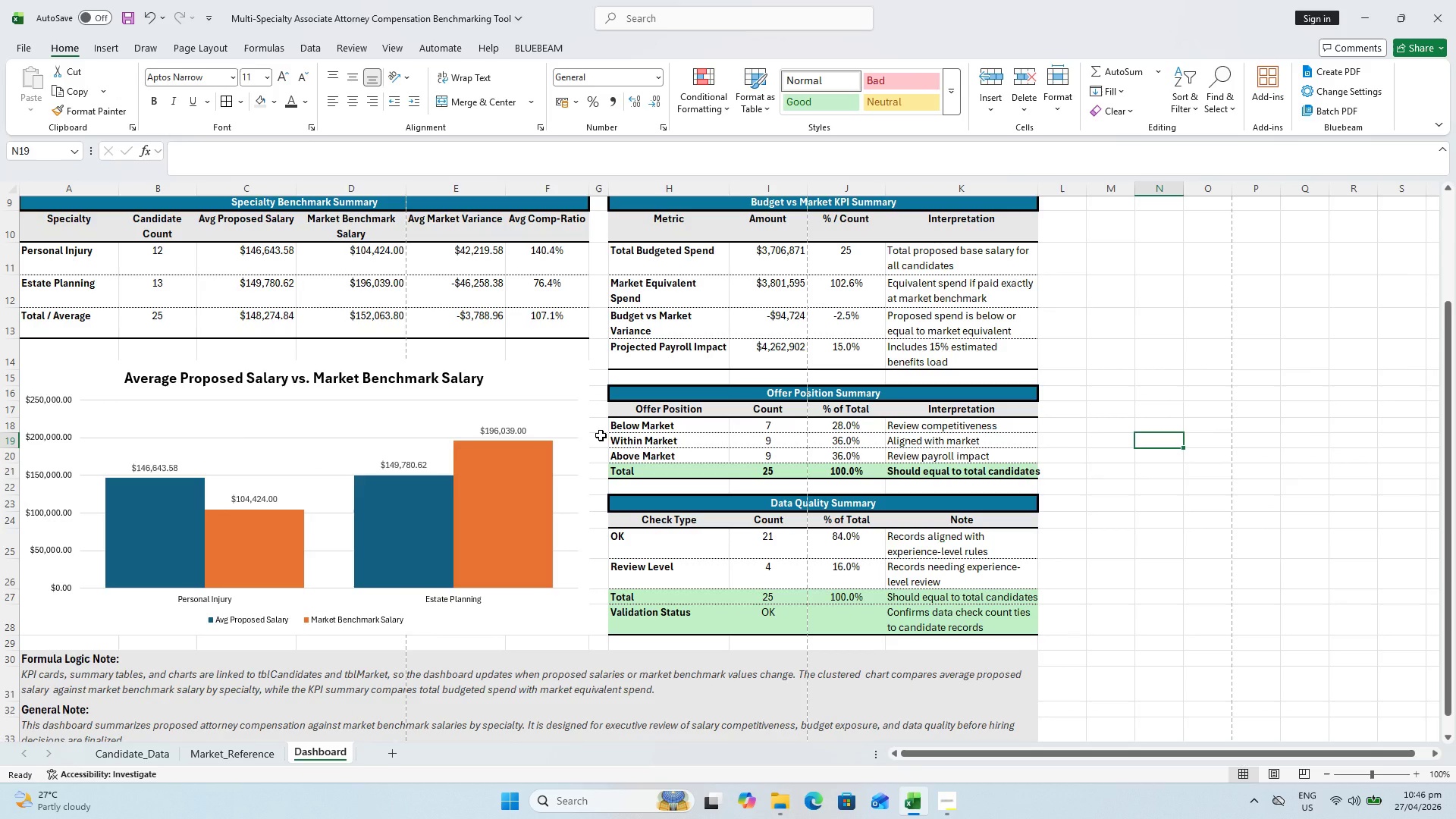 
wait(14.66)
 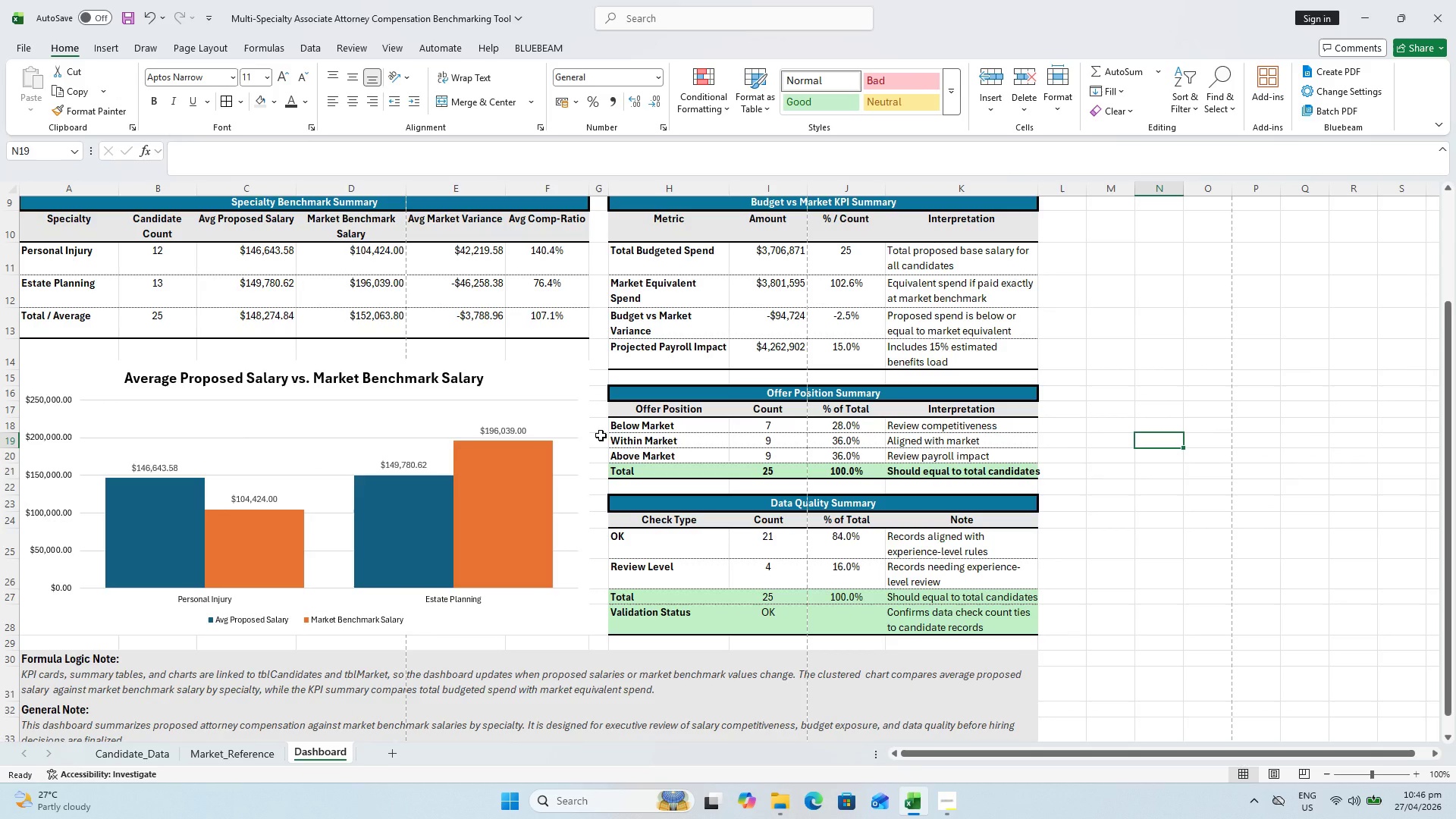 
key(Control+ControlLeft)
 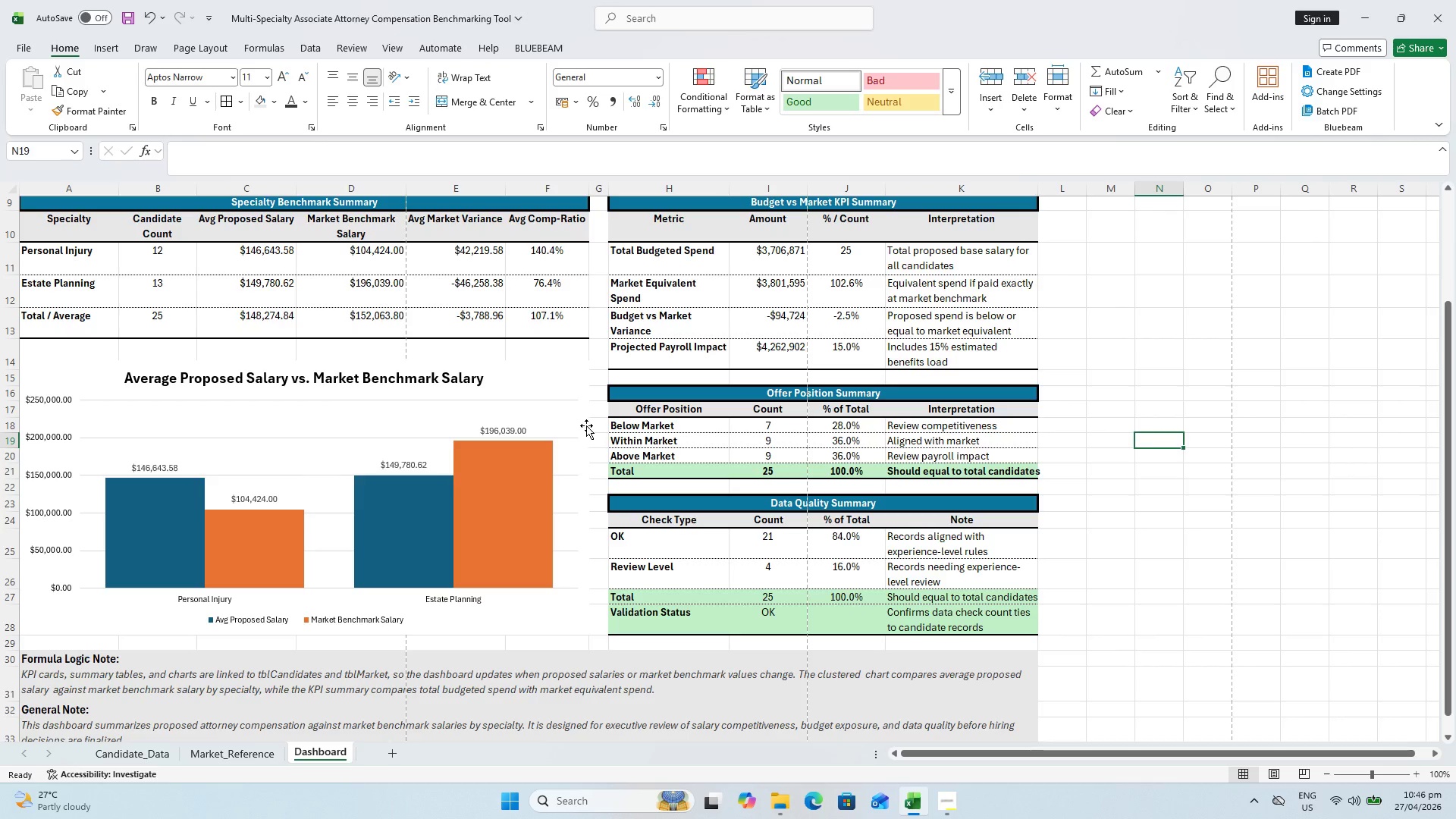 
key(Control+S)
 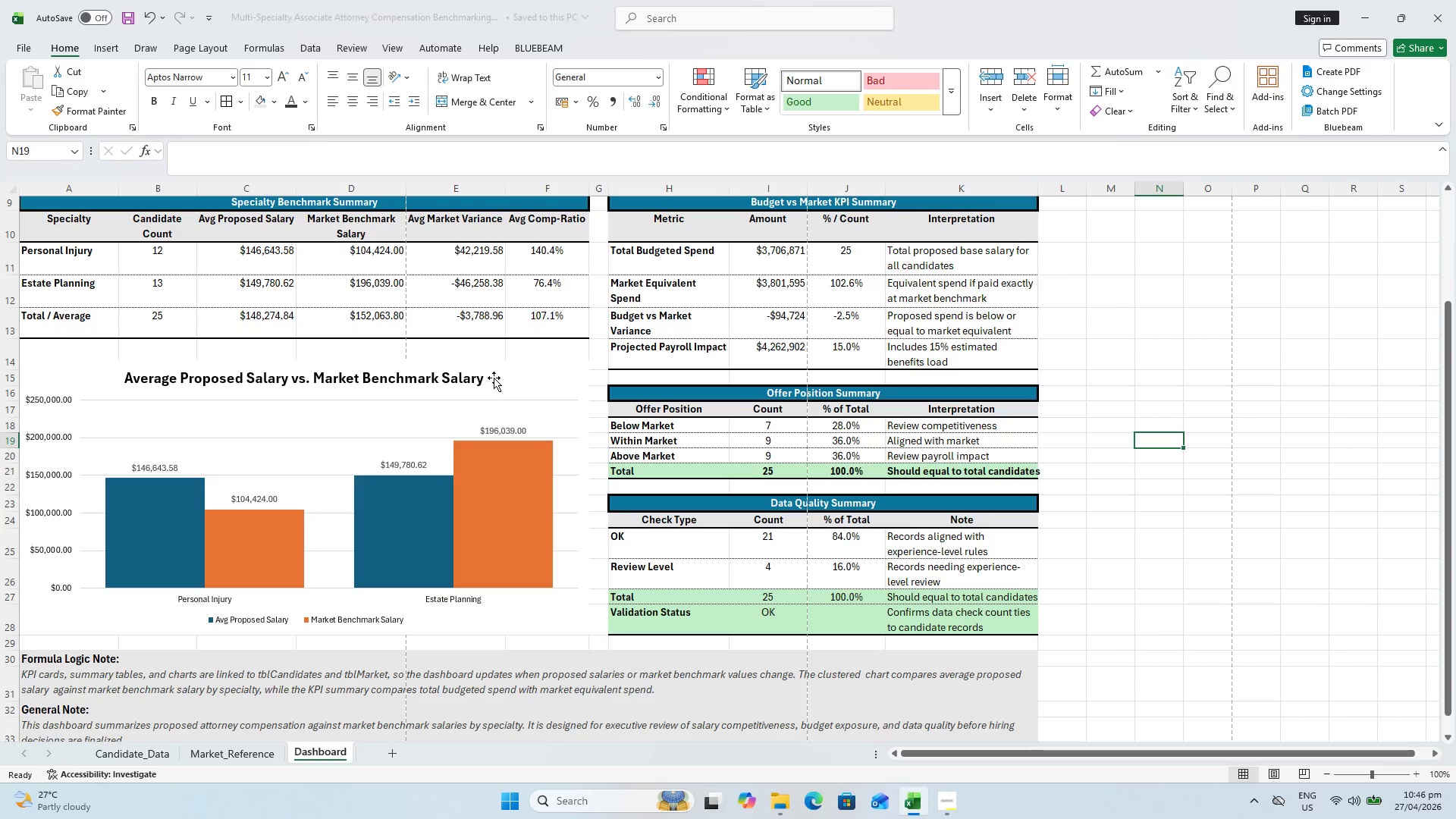 
scroll: coordinate [515, 380], scroll_direction: up, amount: 7.0
 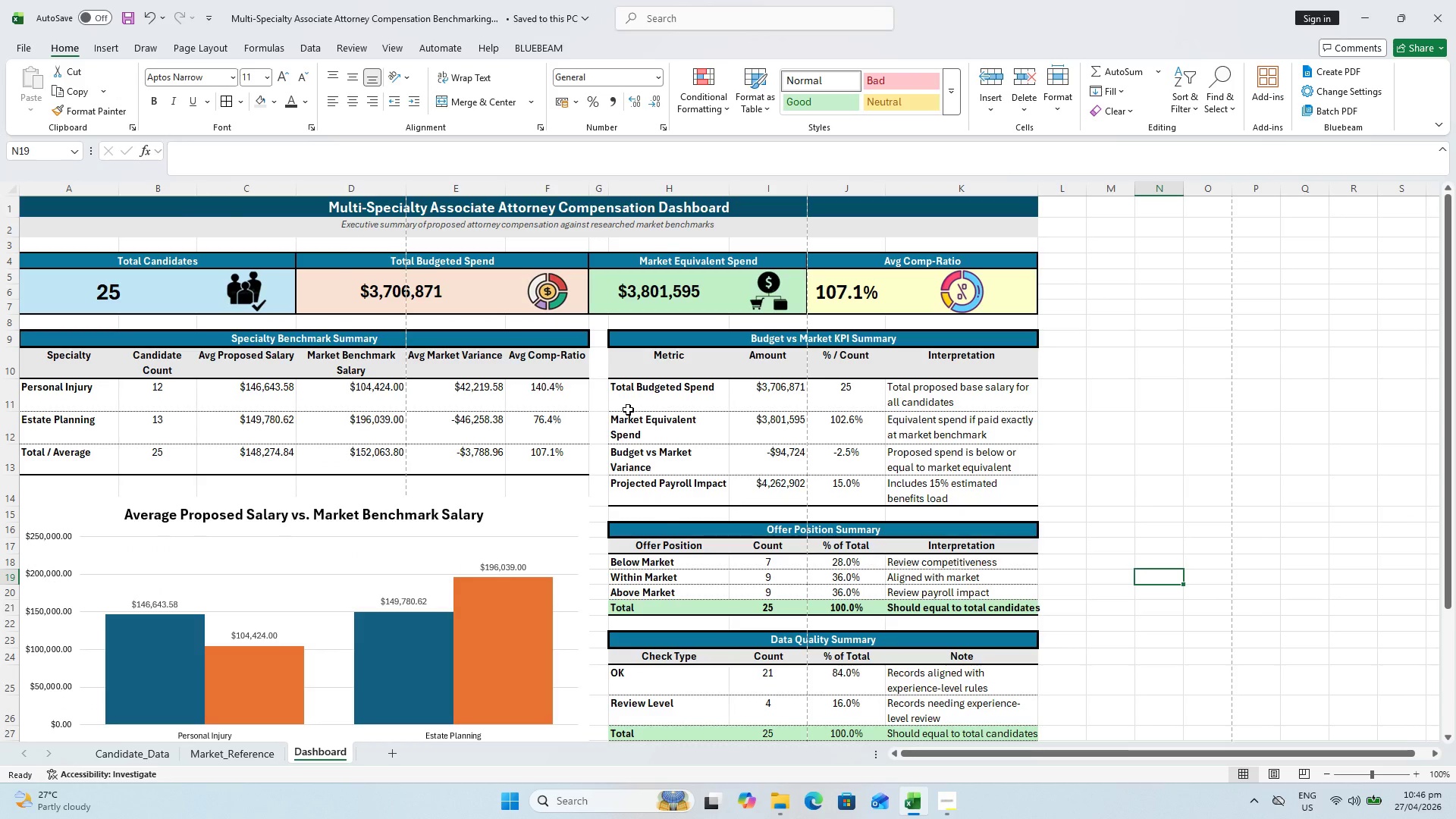 
scroll: coordinate [628, 410], scroll_direction: down, amount: 6.0
 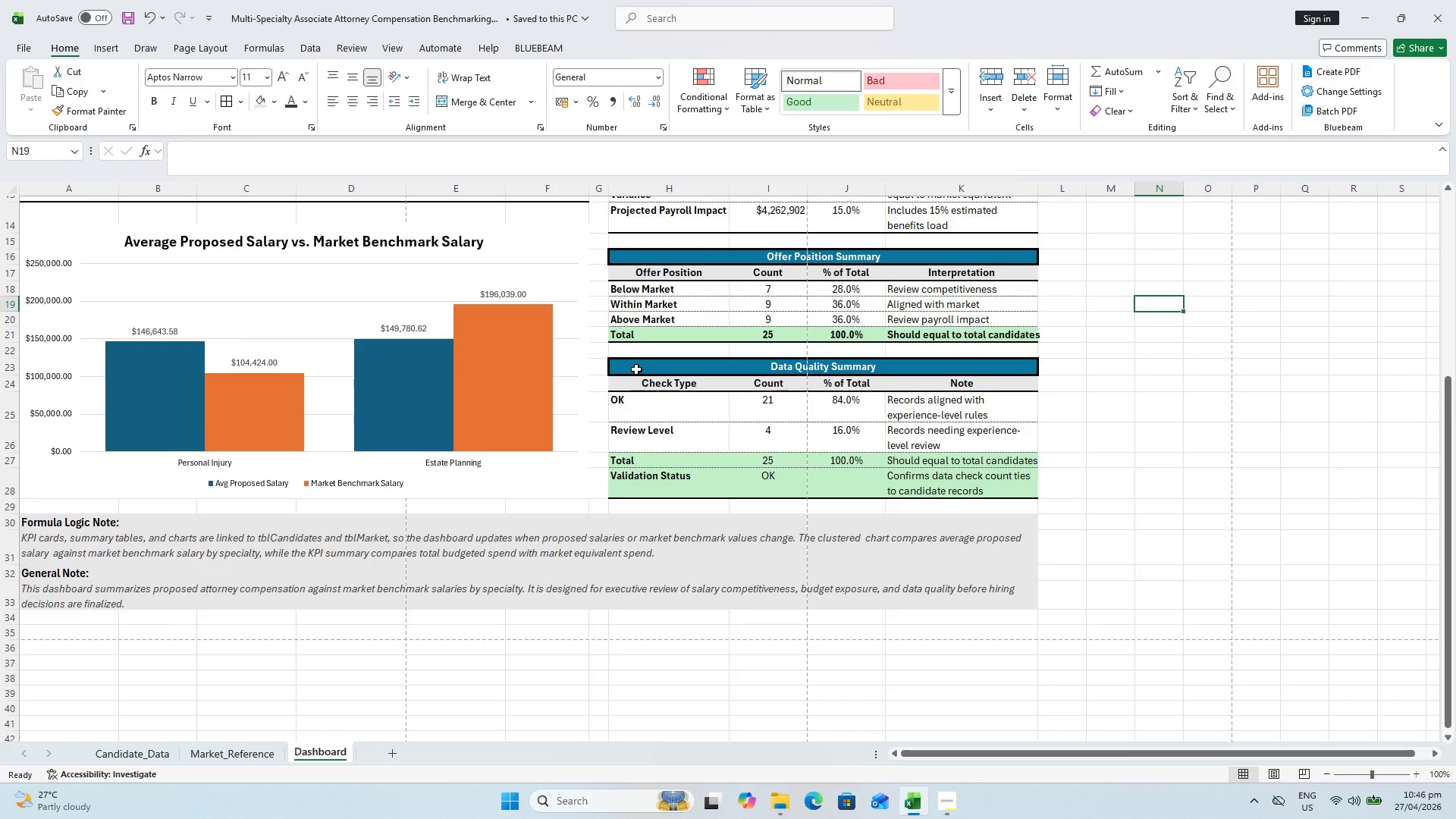 
scroll: coordinate [236, 276], scroll_direction: up, amount: 7.0
 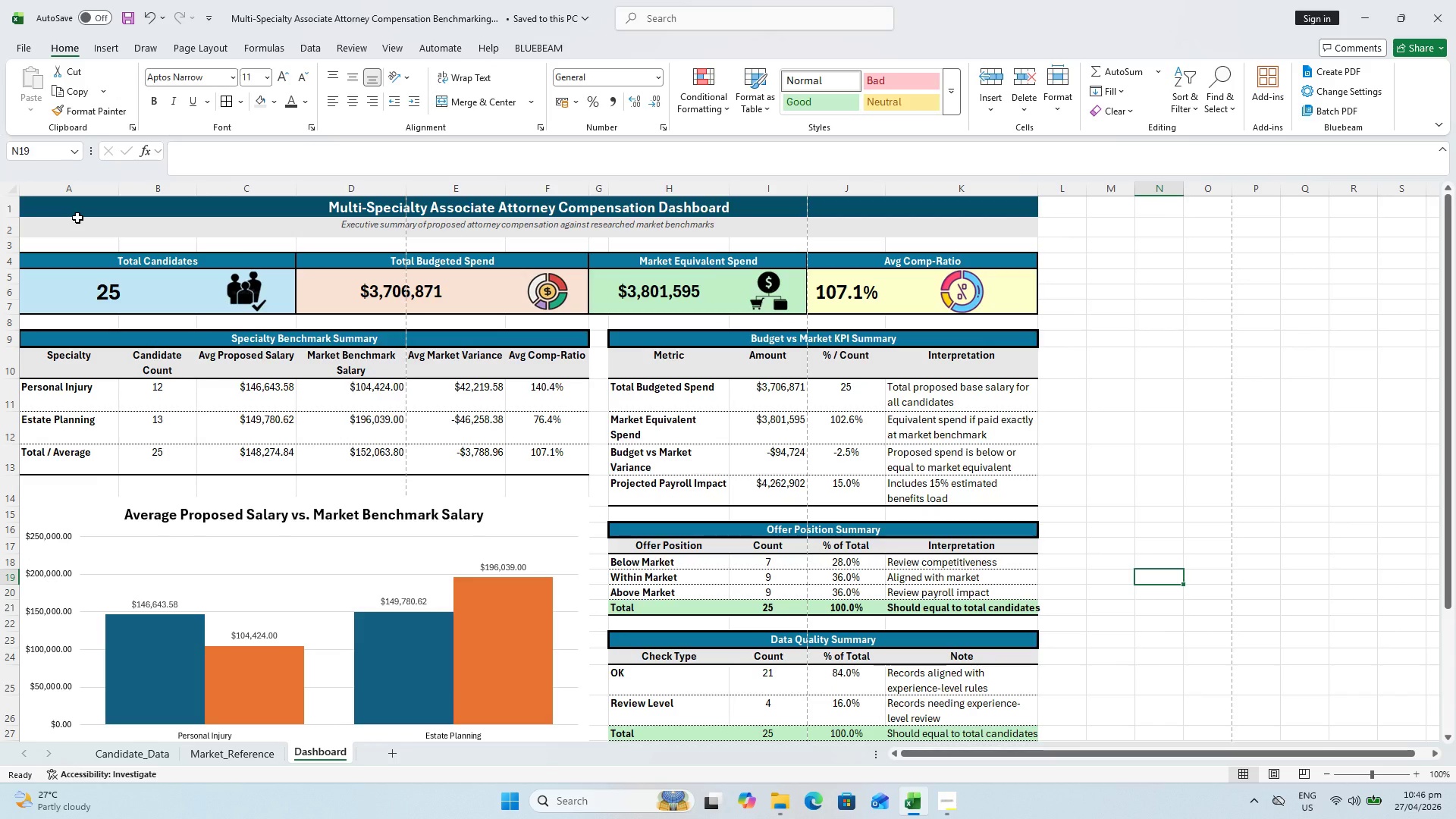 
key(Control+ControlLeft)
 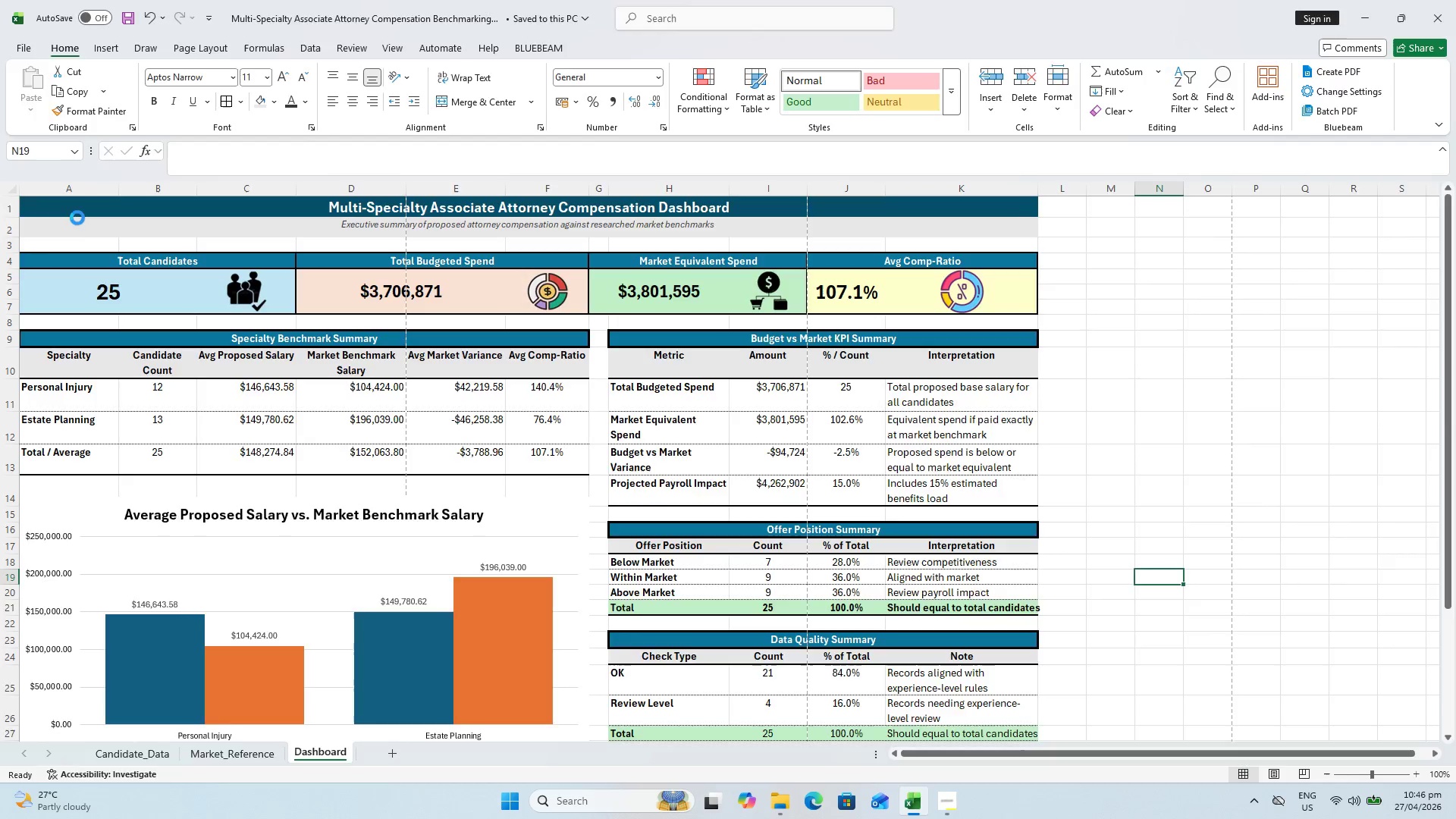 
key(Control+P)
 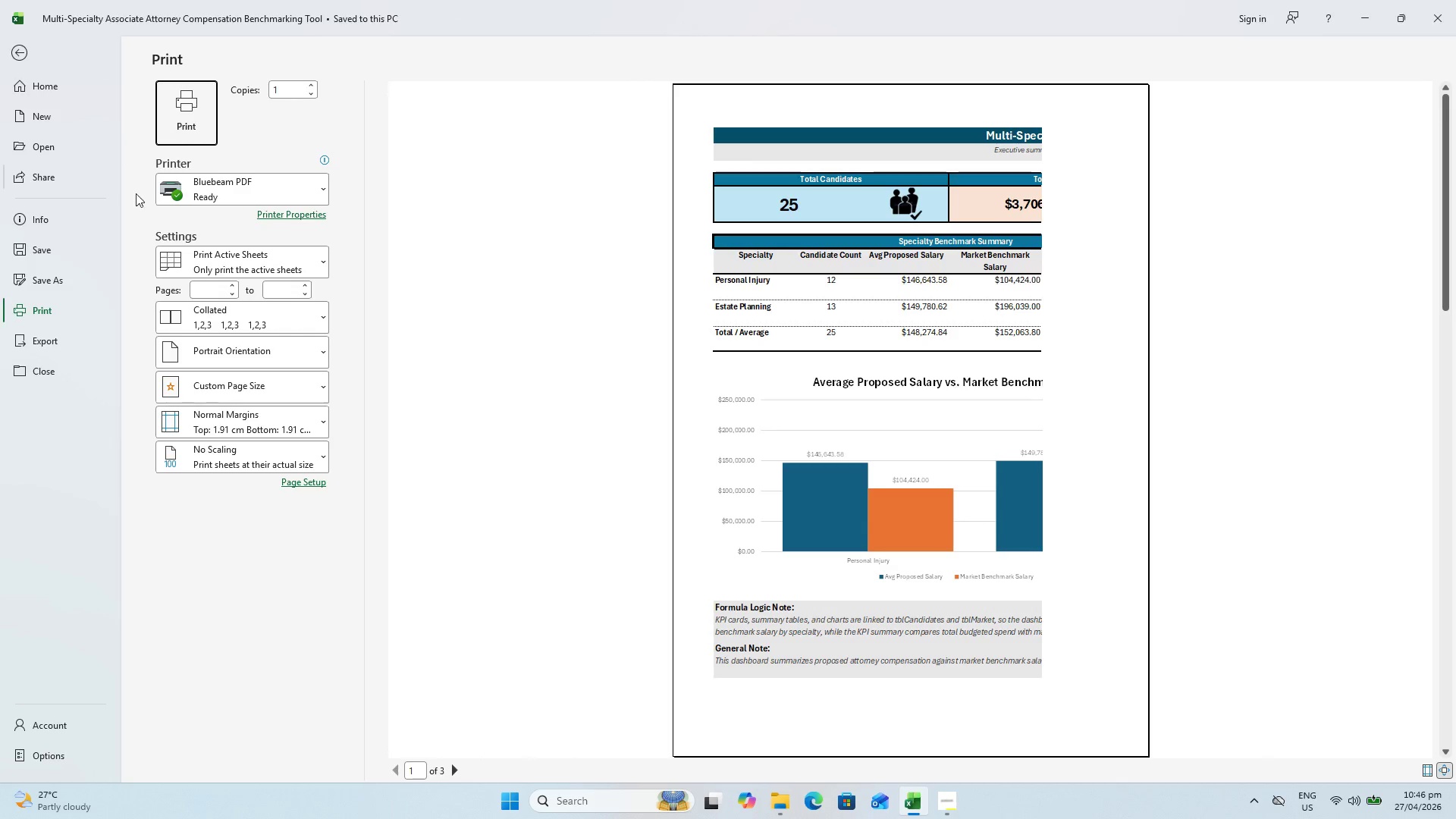 
left_click([211, 182])
 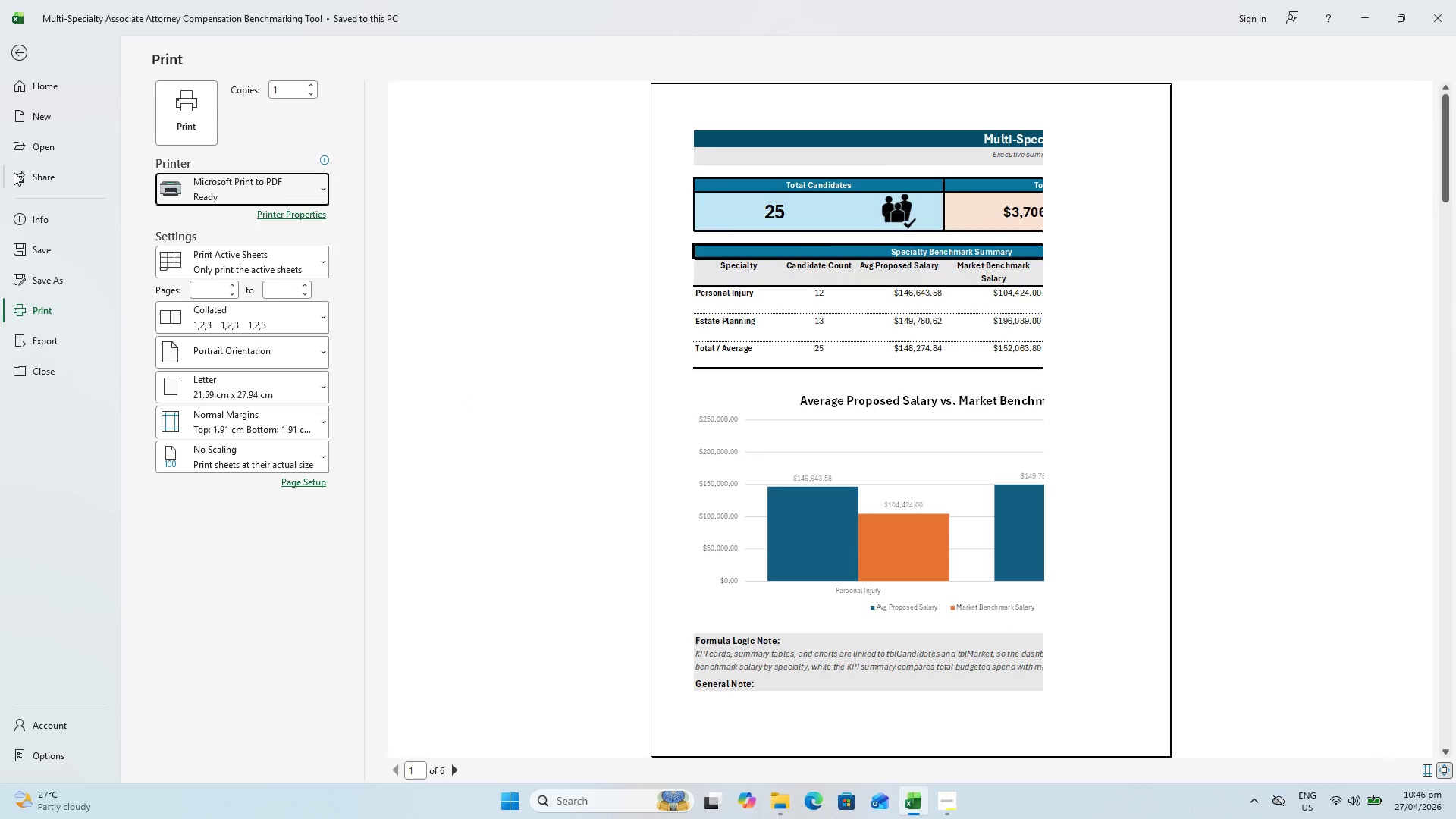 
left_click([11, 49])
 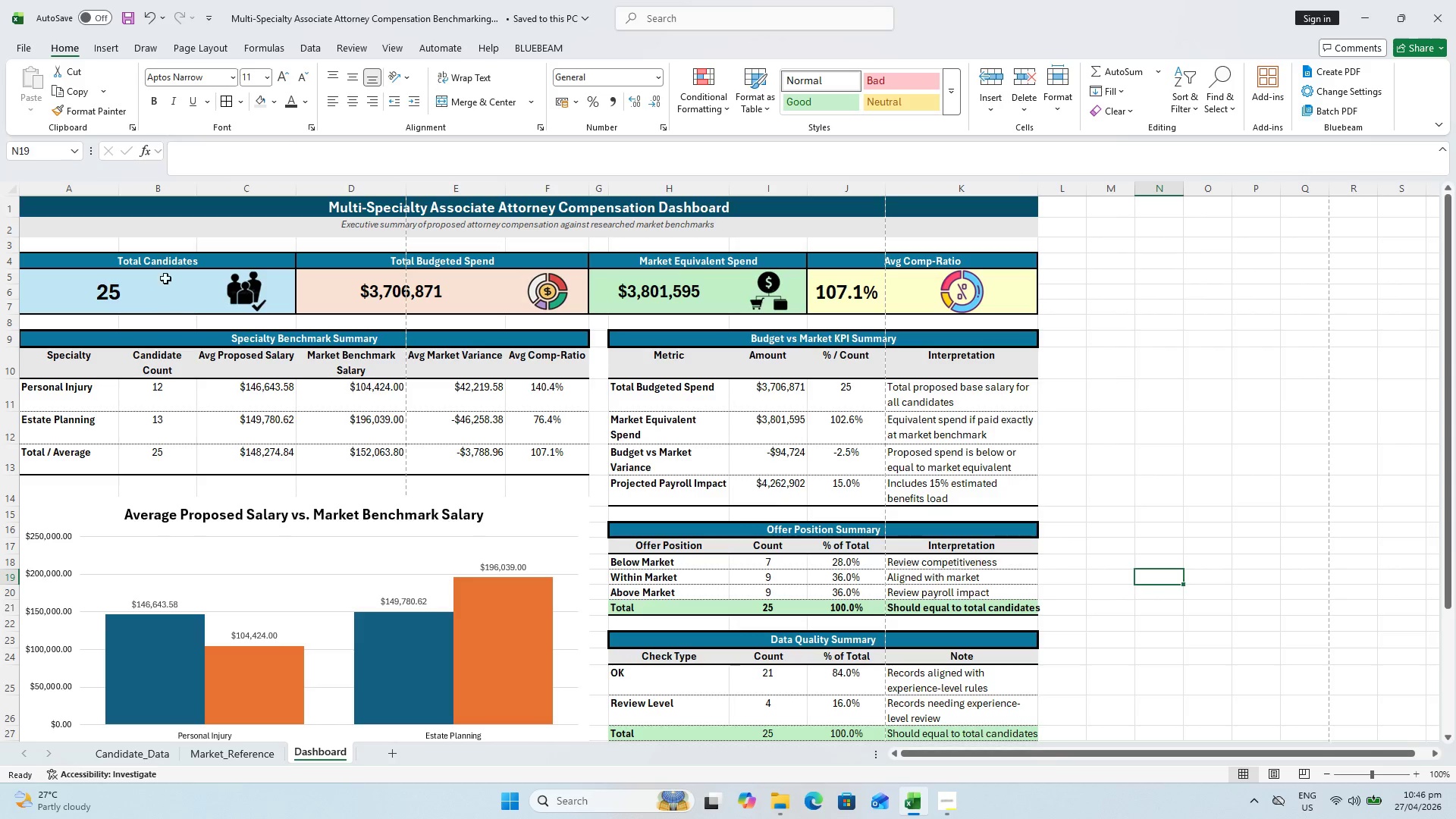 
left_click([45, 213])
 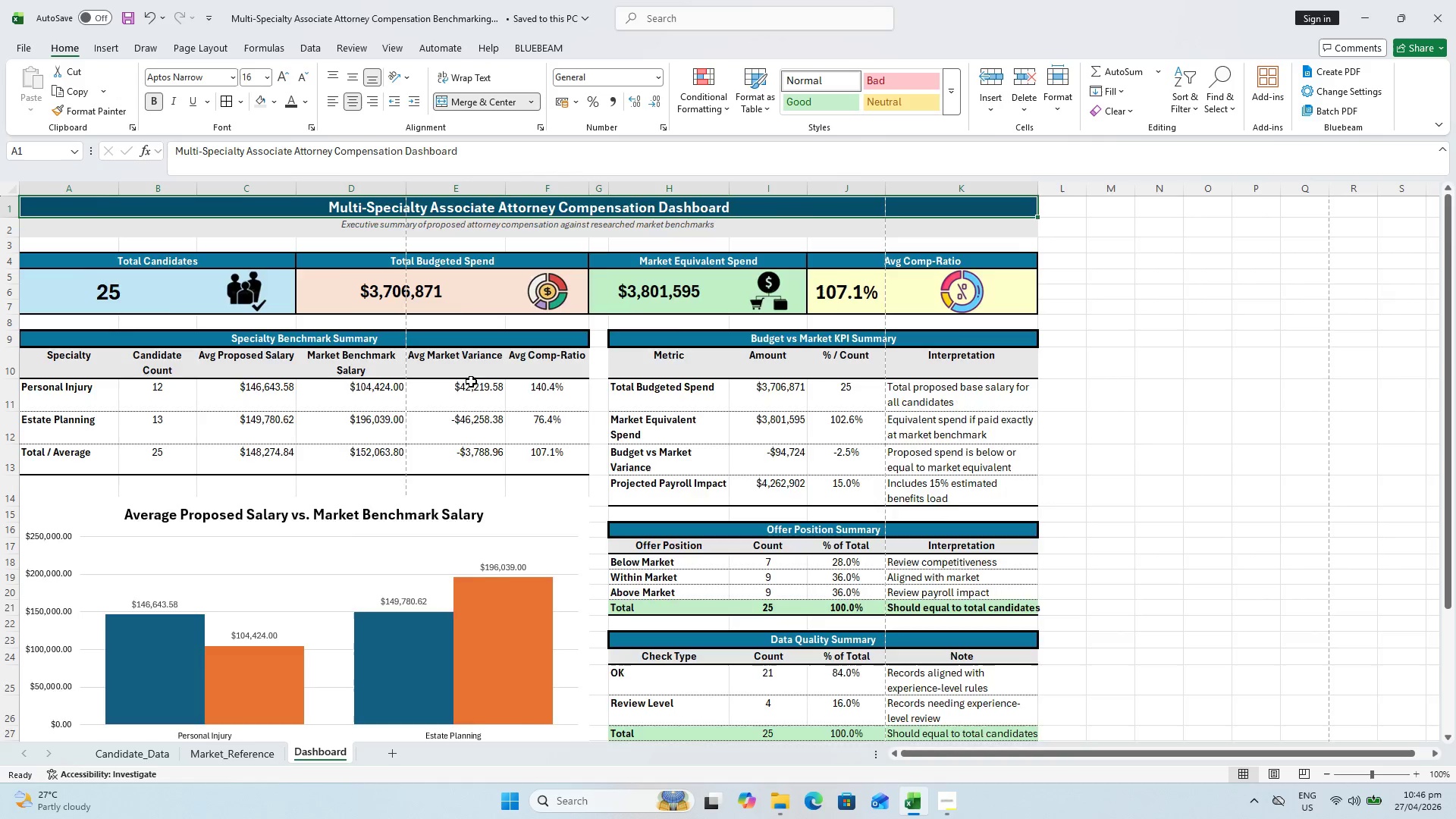 
scroll: coordinate [26, 205], scroll_direction: up, amount: 2.0
 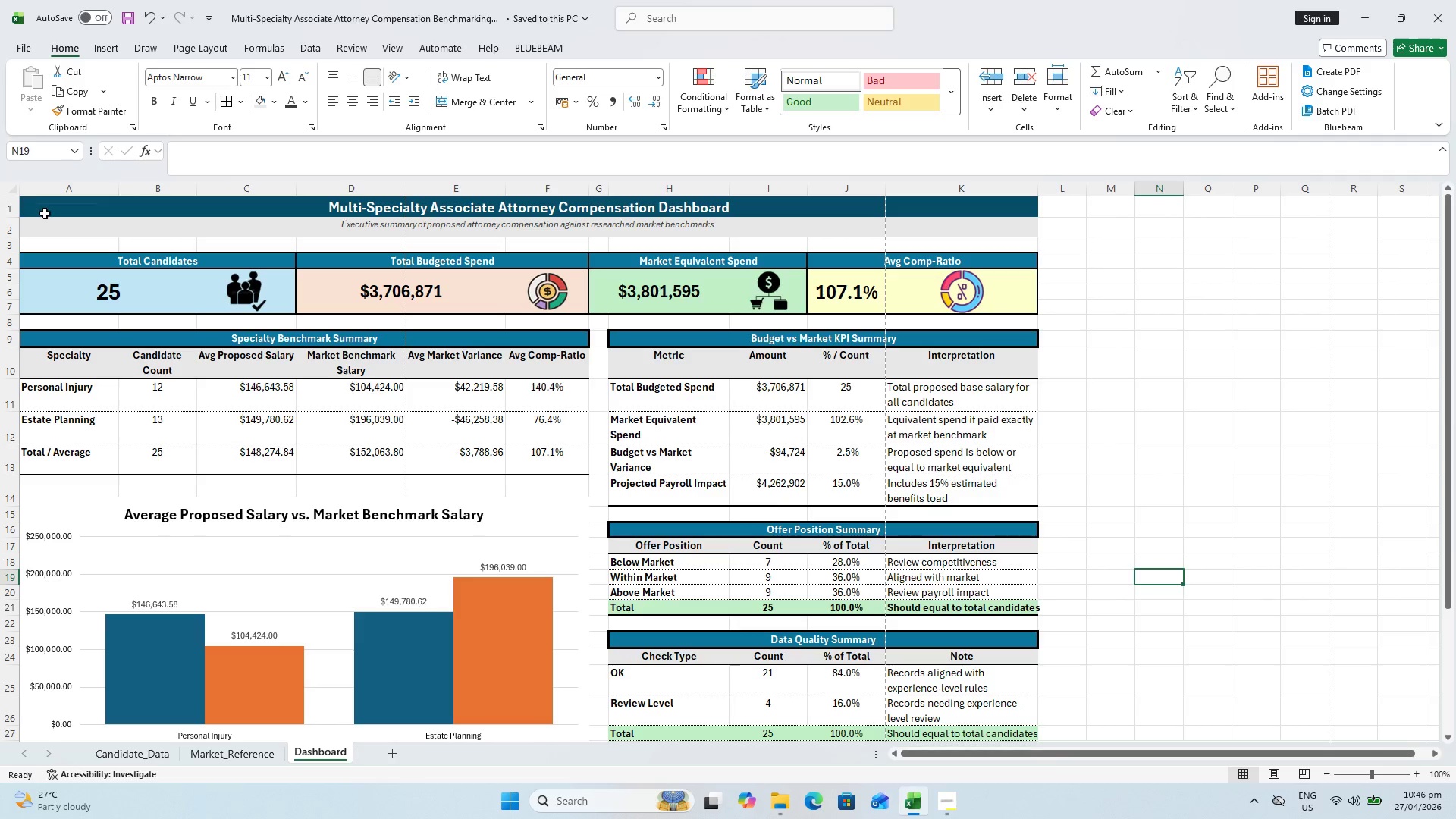 
hold_key(key=ShiftLeft, duration=0.66)
 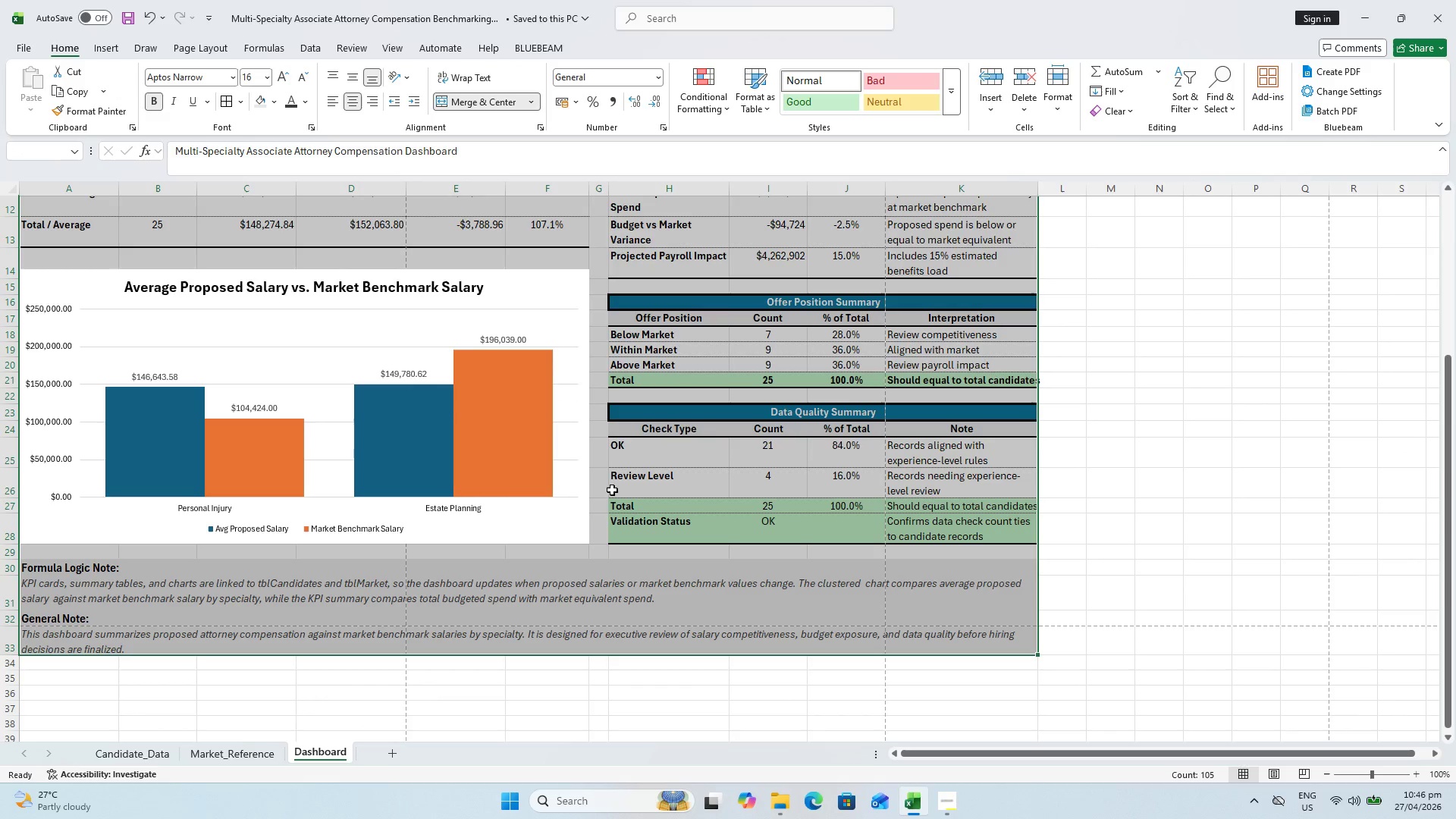 
scroll: coordinate [748, 507], scroll_direction: down, amount: 5.0
 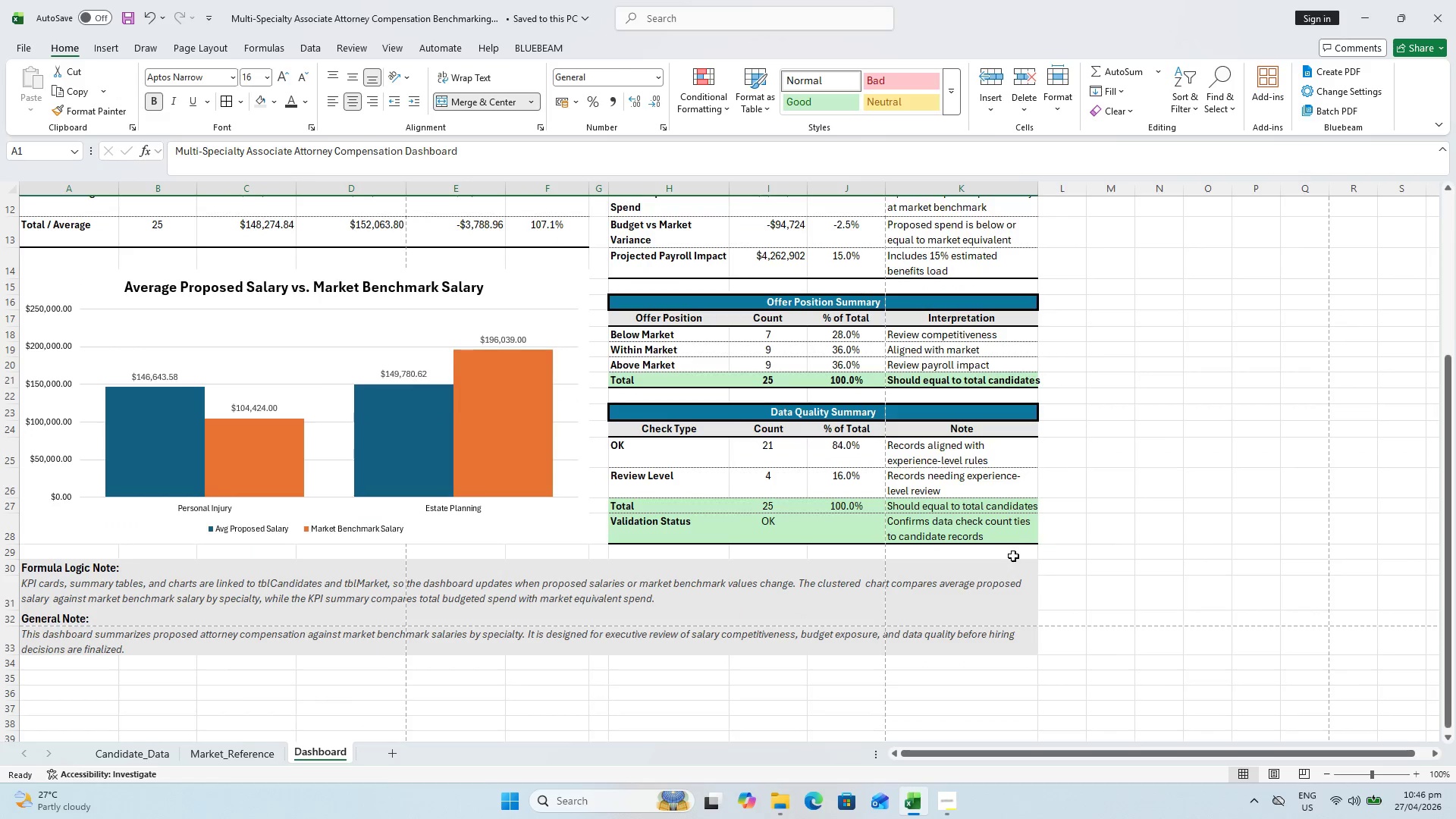 
left_click([997, 643])
 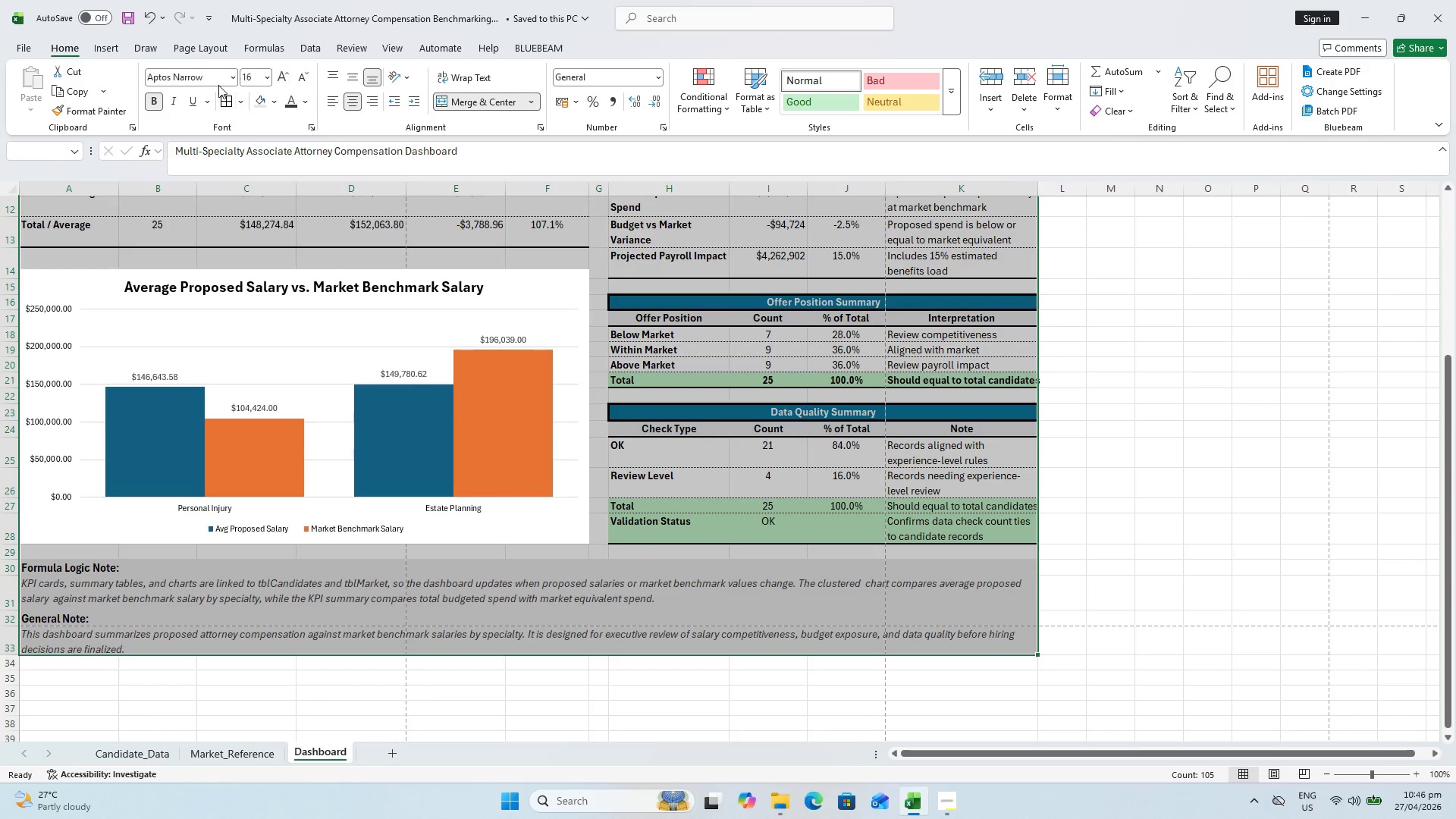 
left_click([184, 52])
 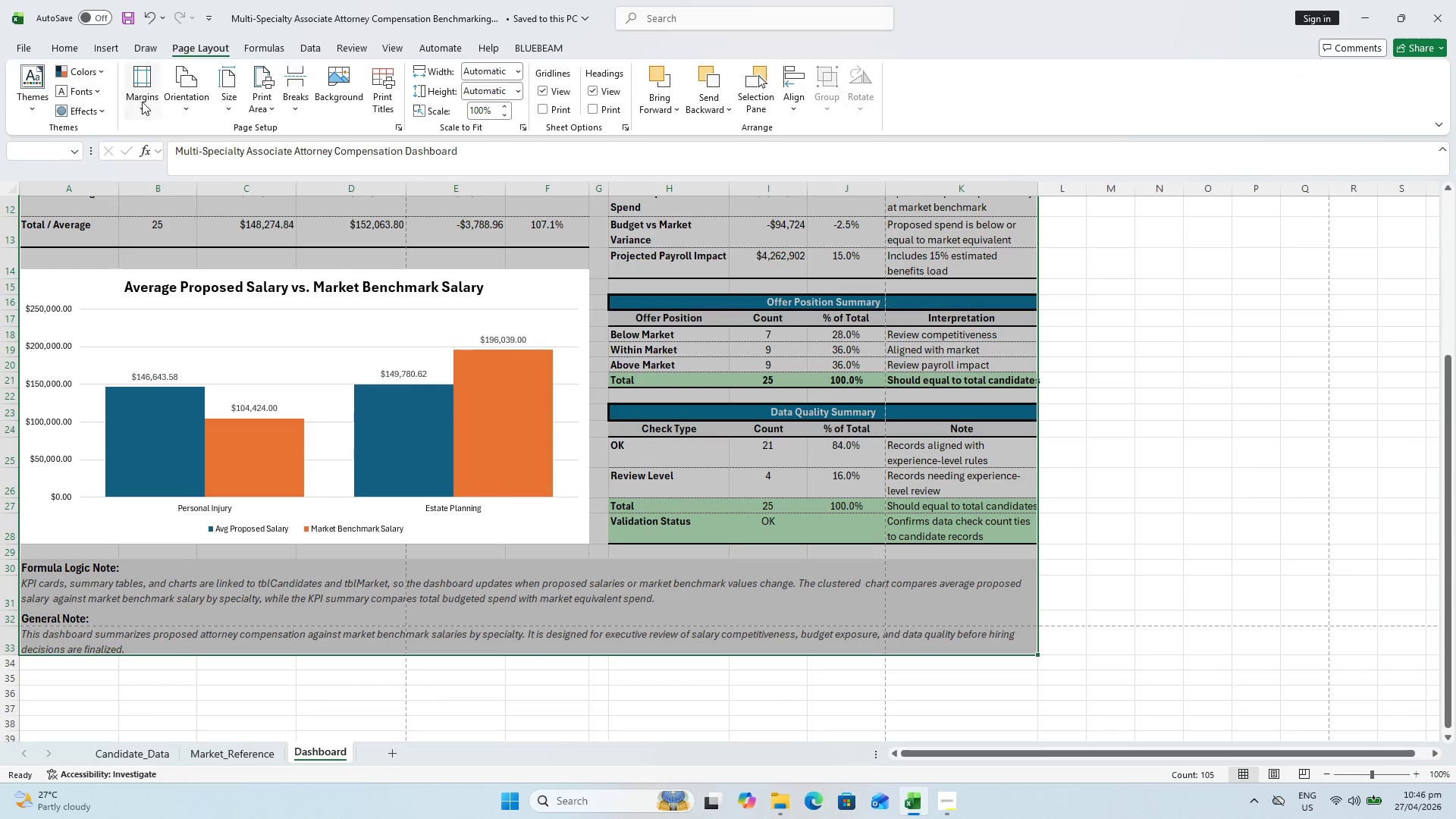 
left_click([140, 99])
 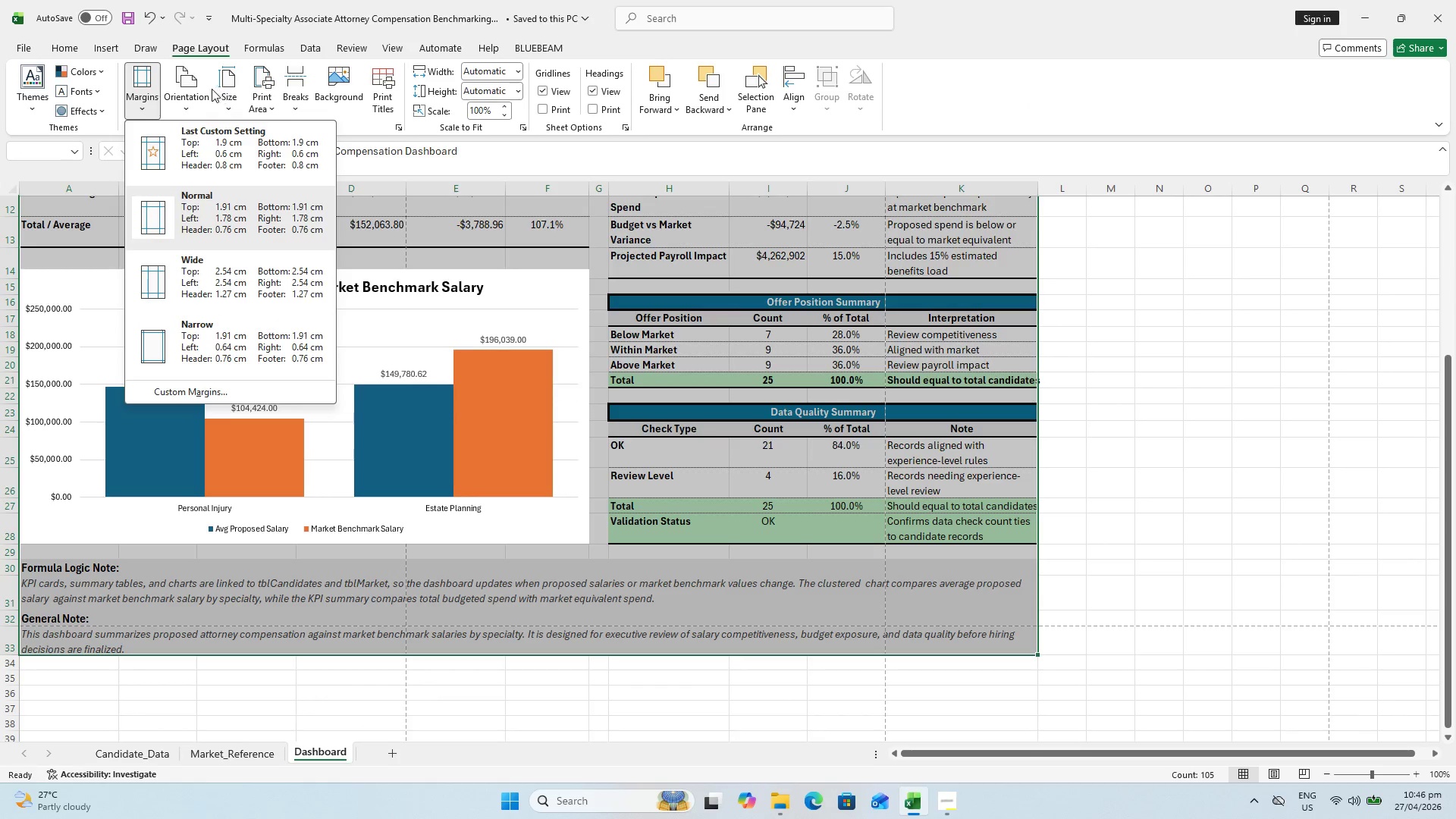 
left_click([258, 91])
 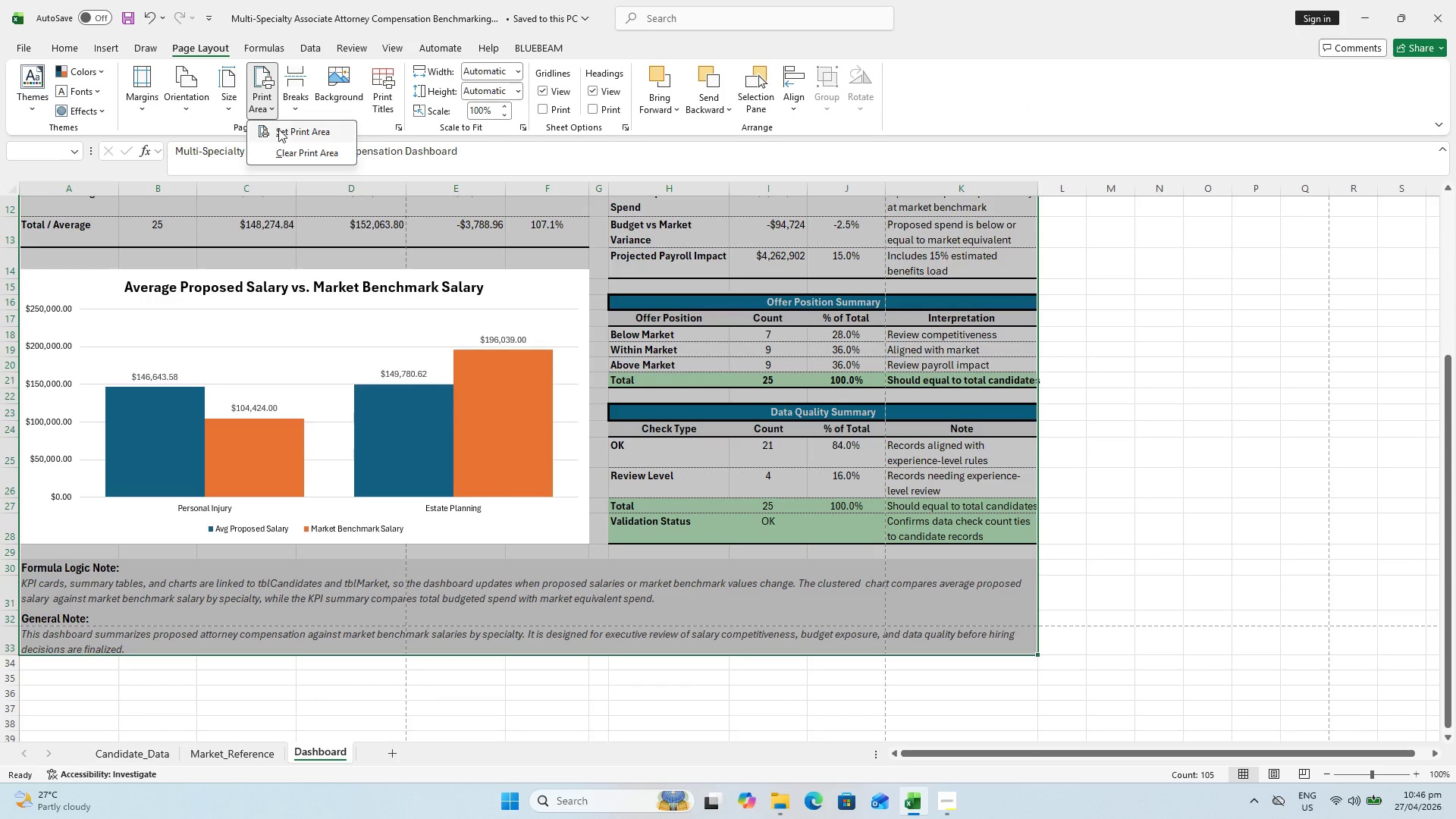 
left_click([278, 129])
 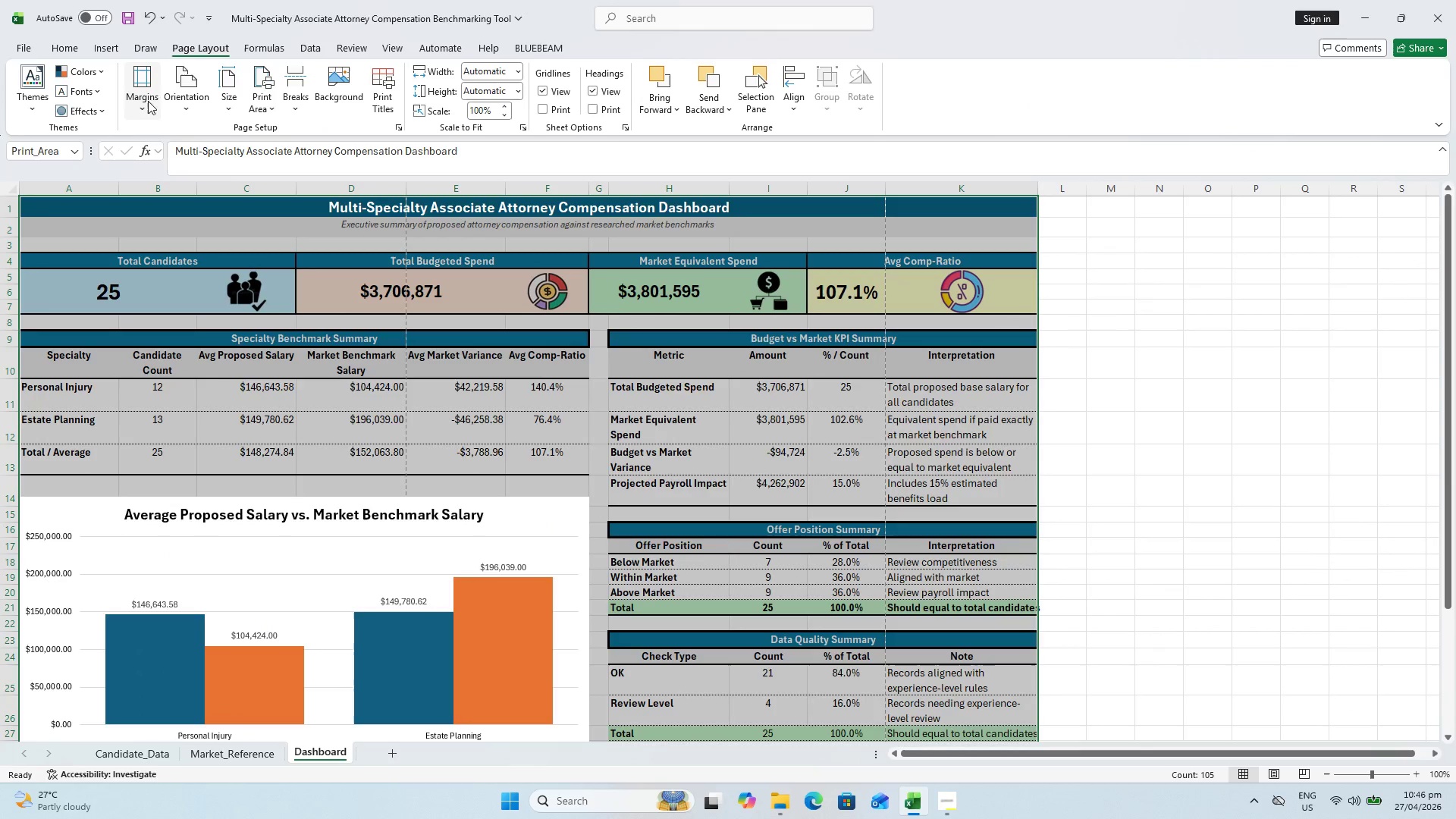 
left_click([144, 98])
 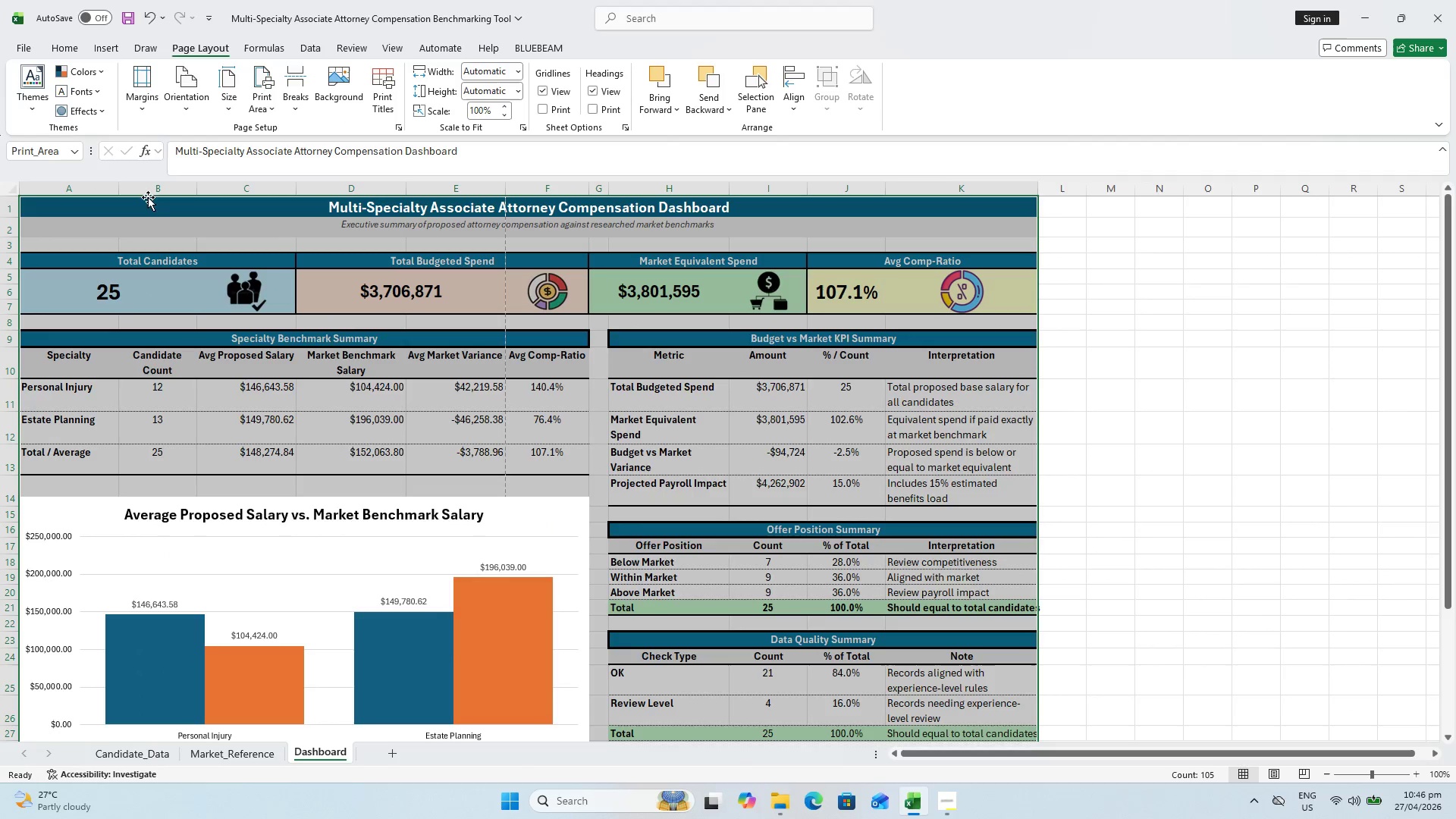 
left_click([140, 102])
 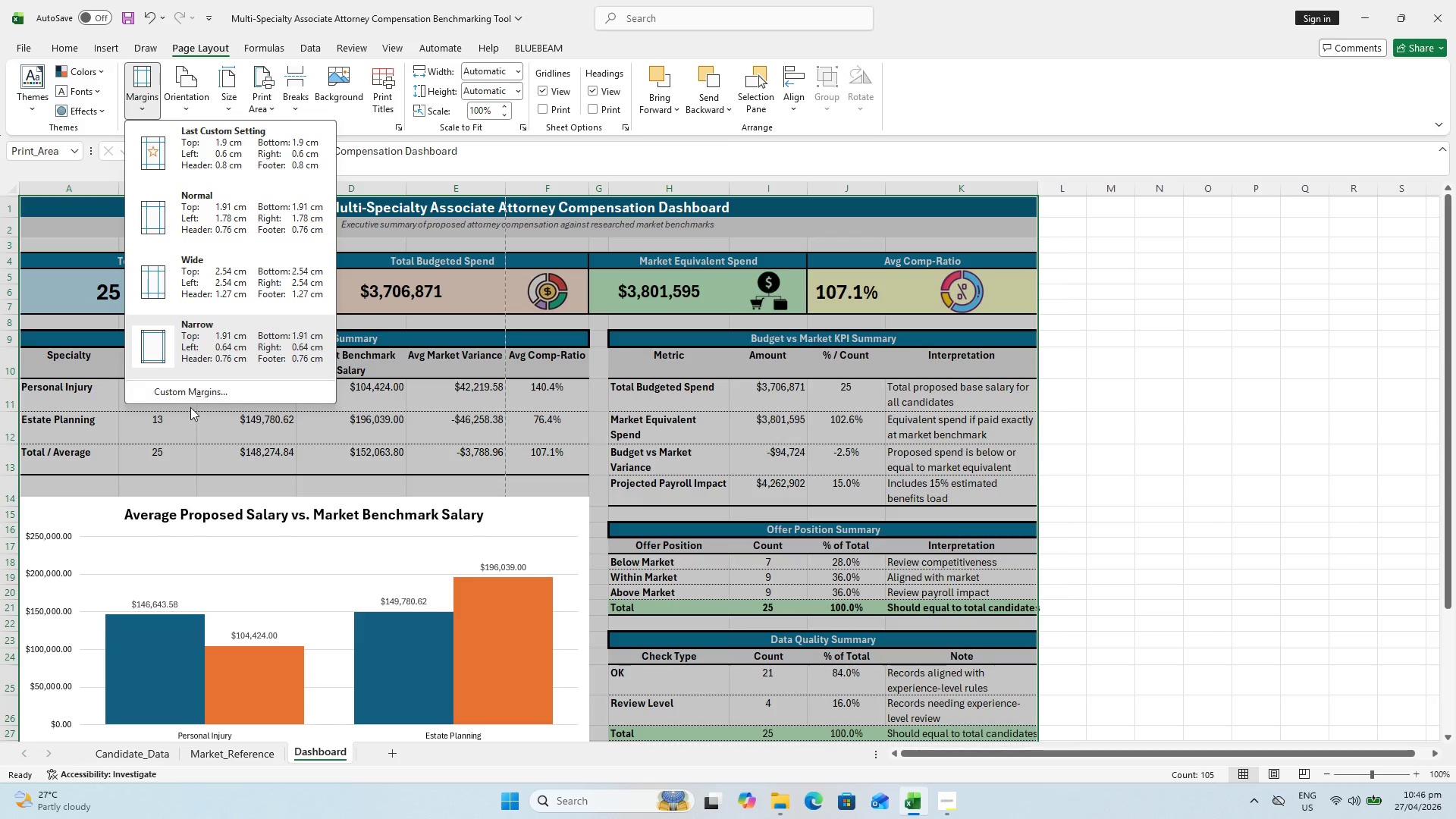 
left_click([190, 394])
 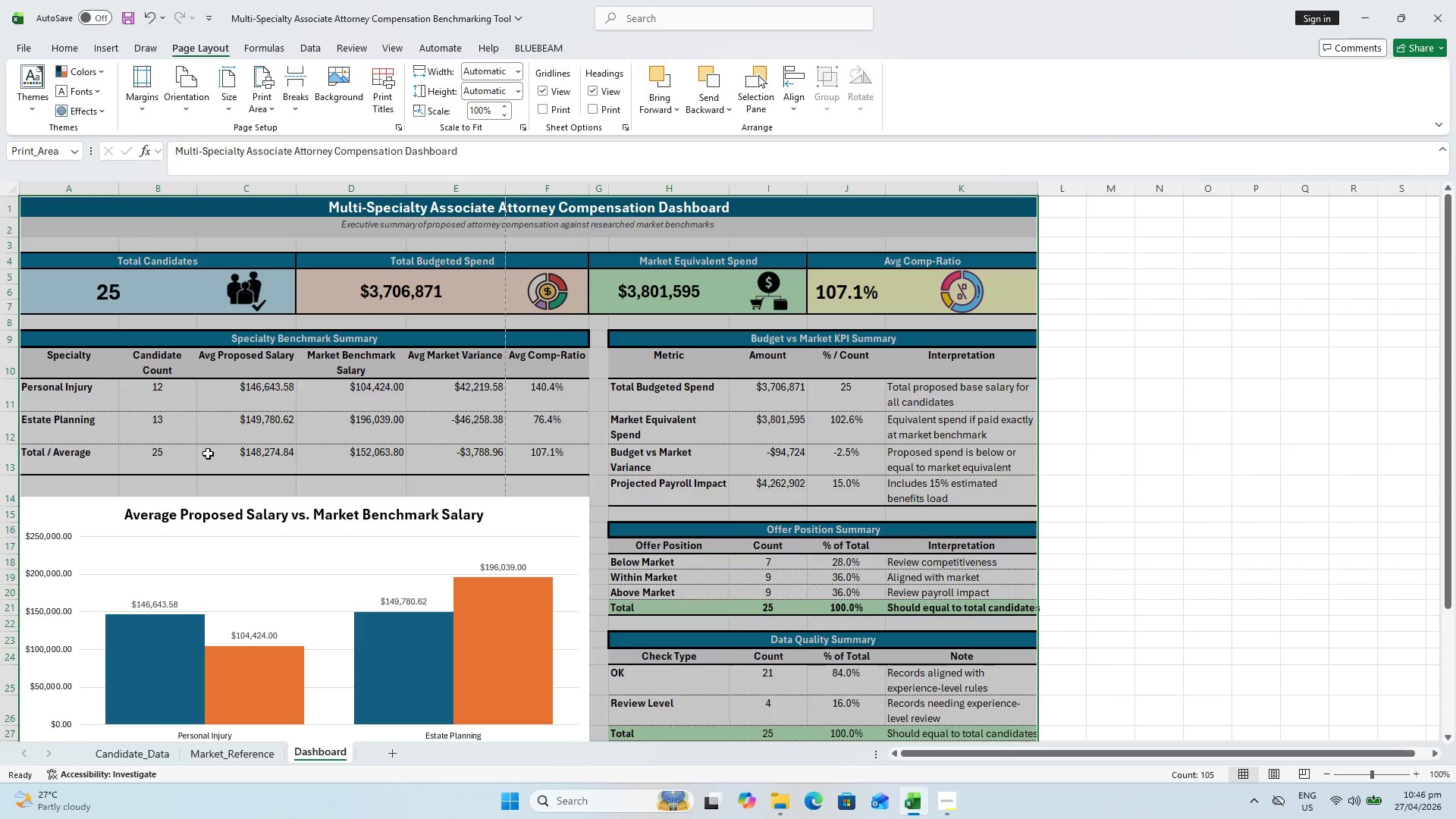 
left_click([148, 96])
 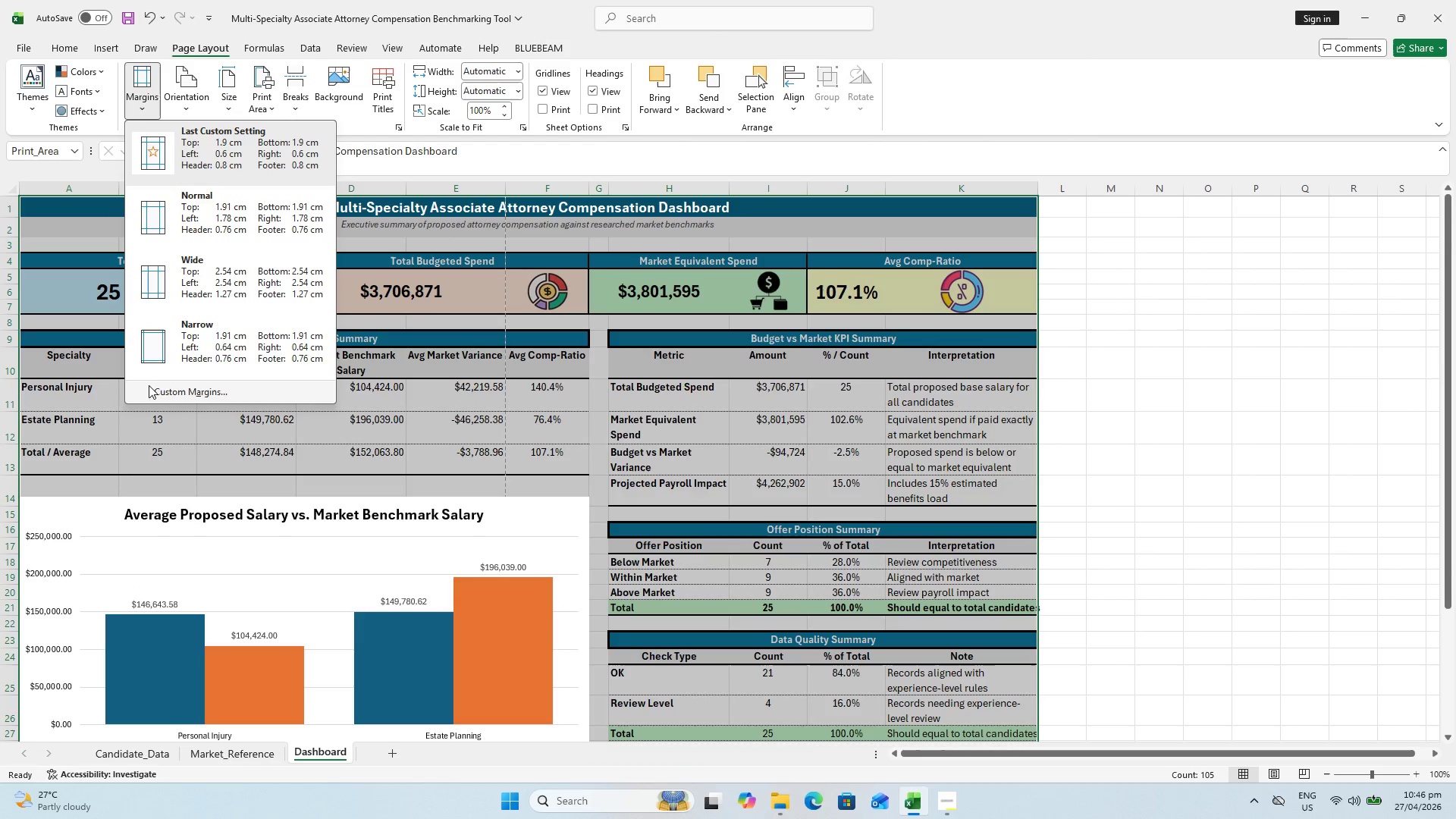 
left_click([153, 353])
 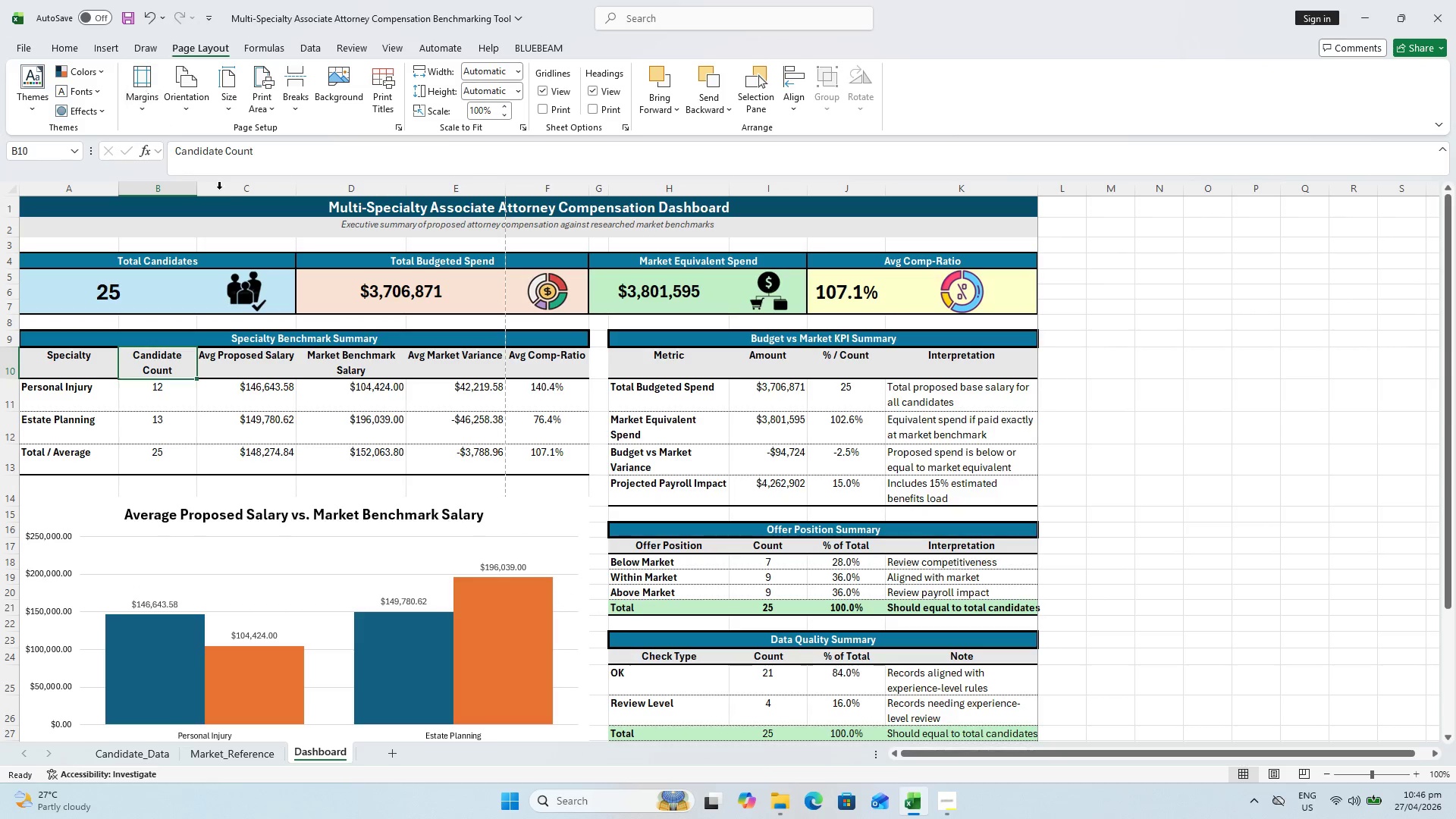 
left_click([77, 206])
 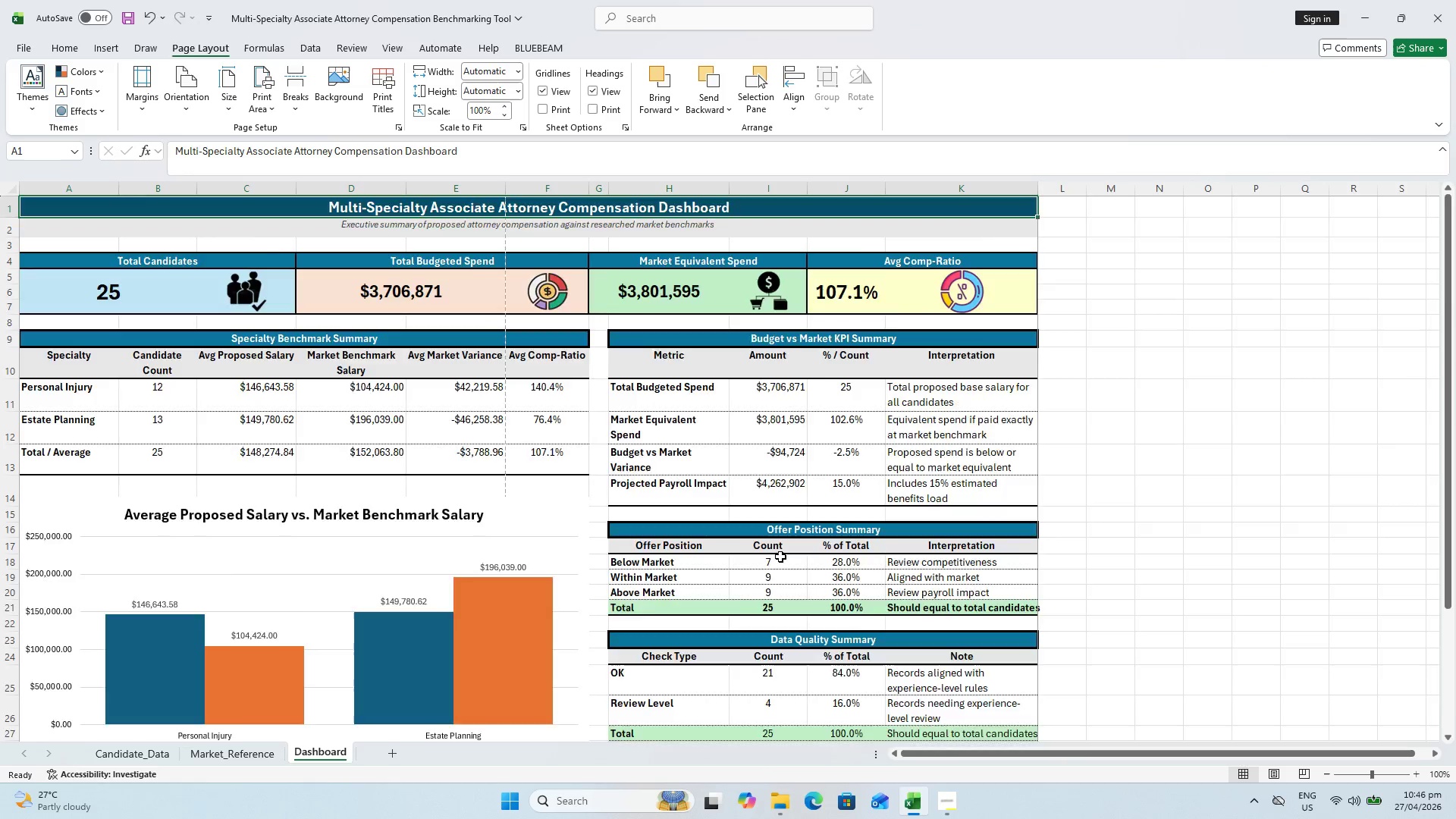 
scroll: coordinate [91, 205], scroll_direction: up, amount: 3.0
 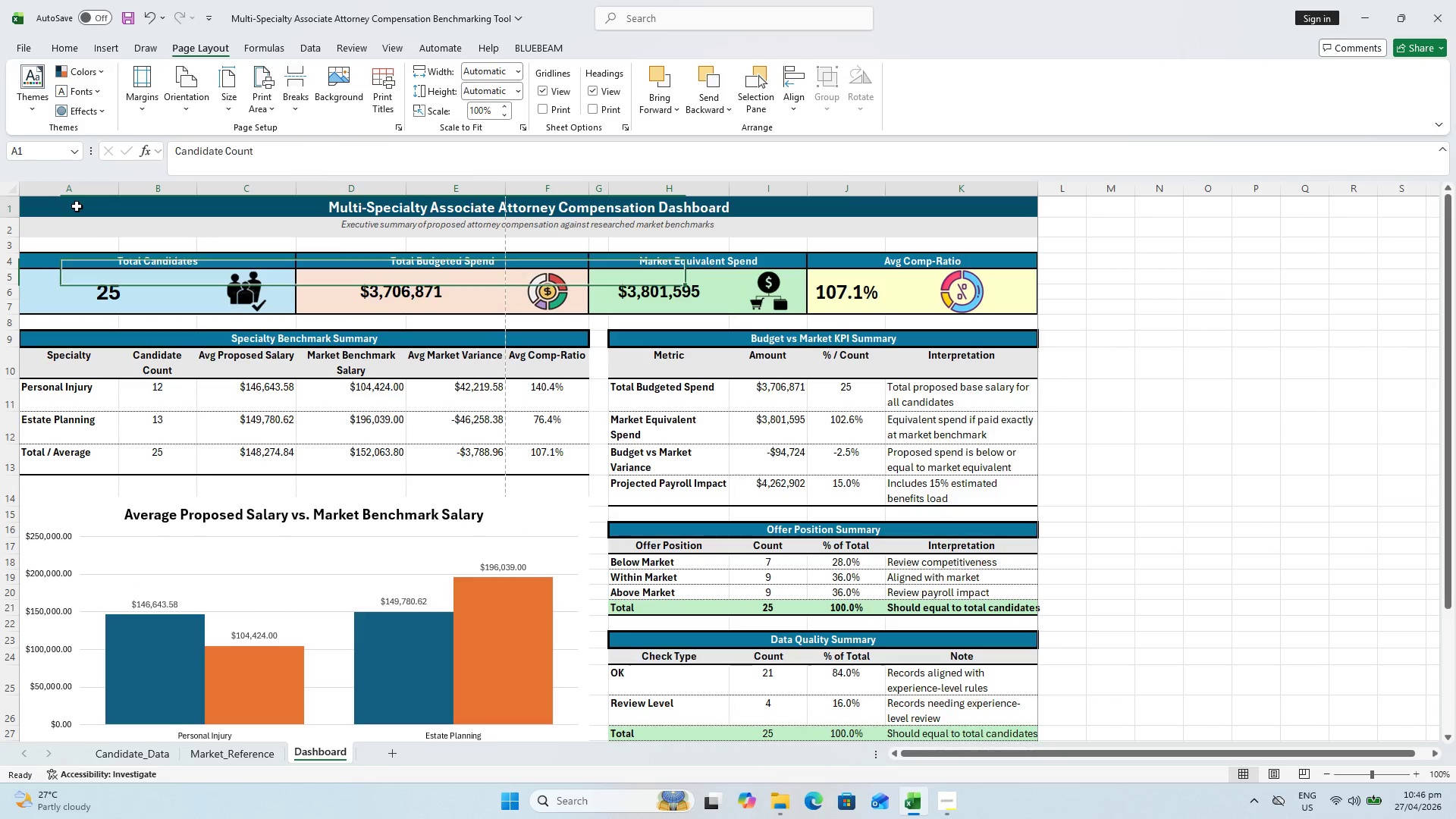 
hold_key(key=ShiftLeft, duration=0.5)
 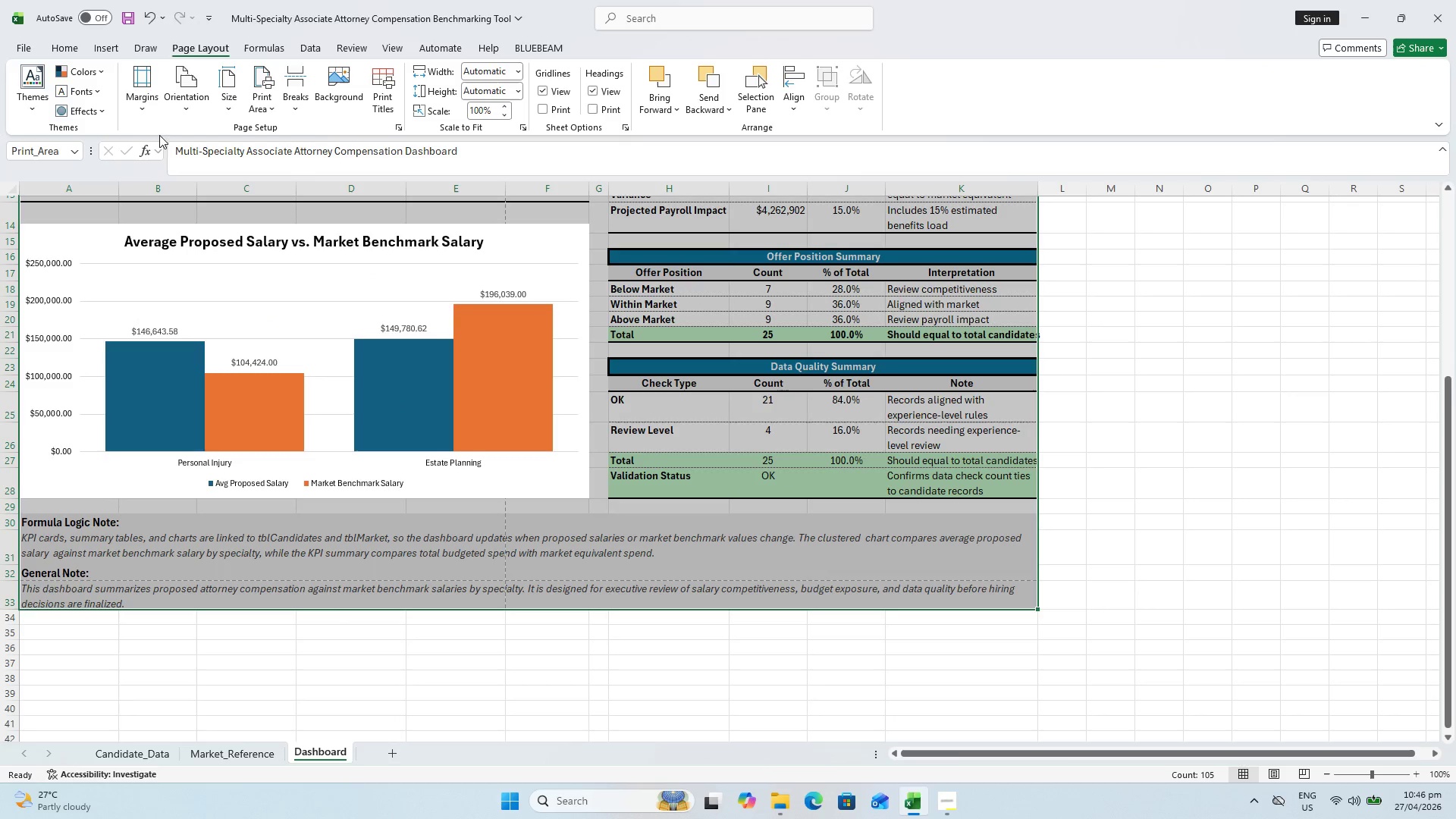 
scroll: coordinate [839, 576], scroll_direction: down, amount: 6.0
 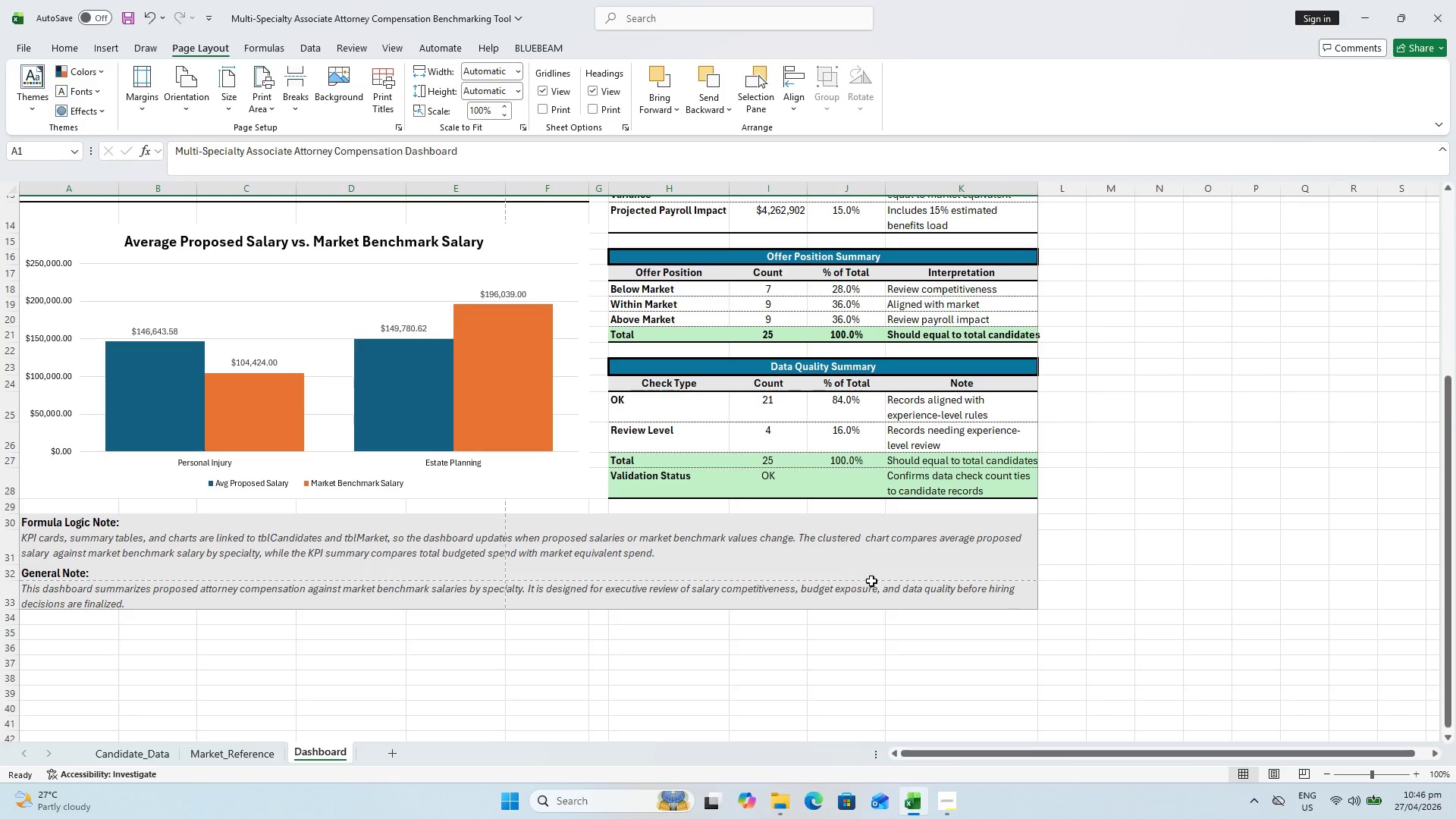 
left_click([963, 605])
 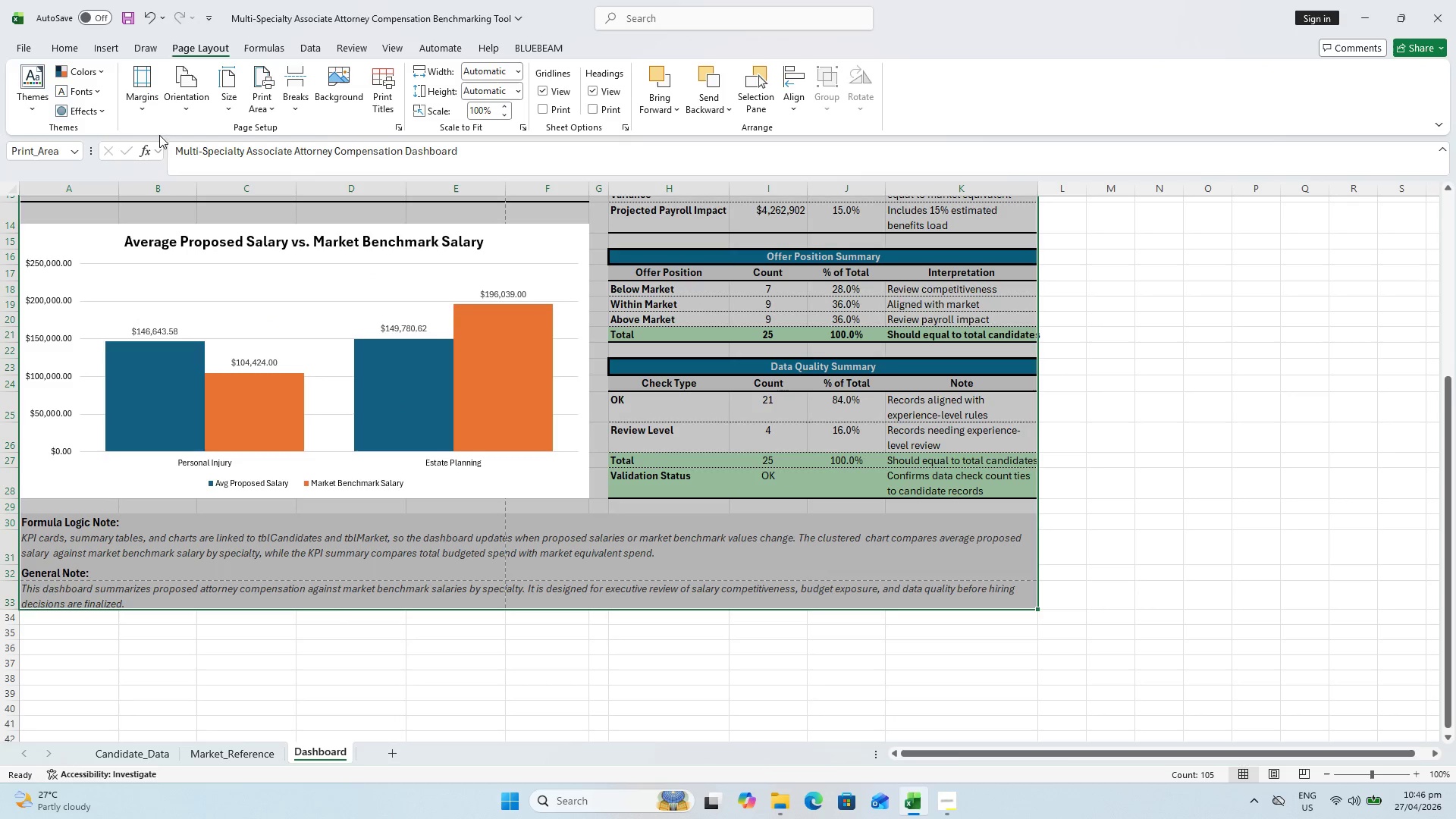 
left_click([136, 115])
 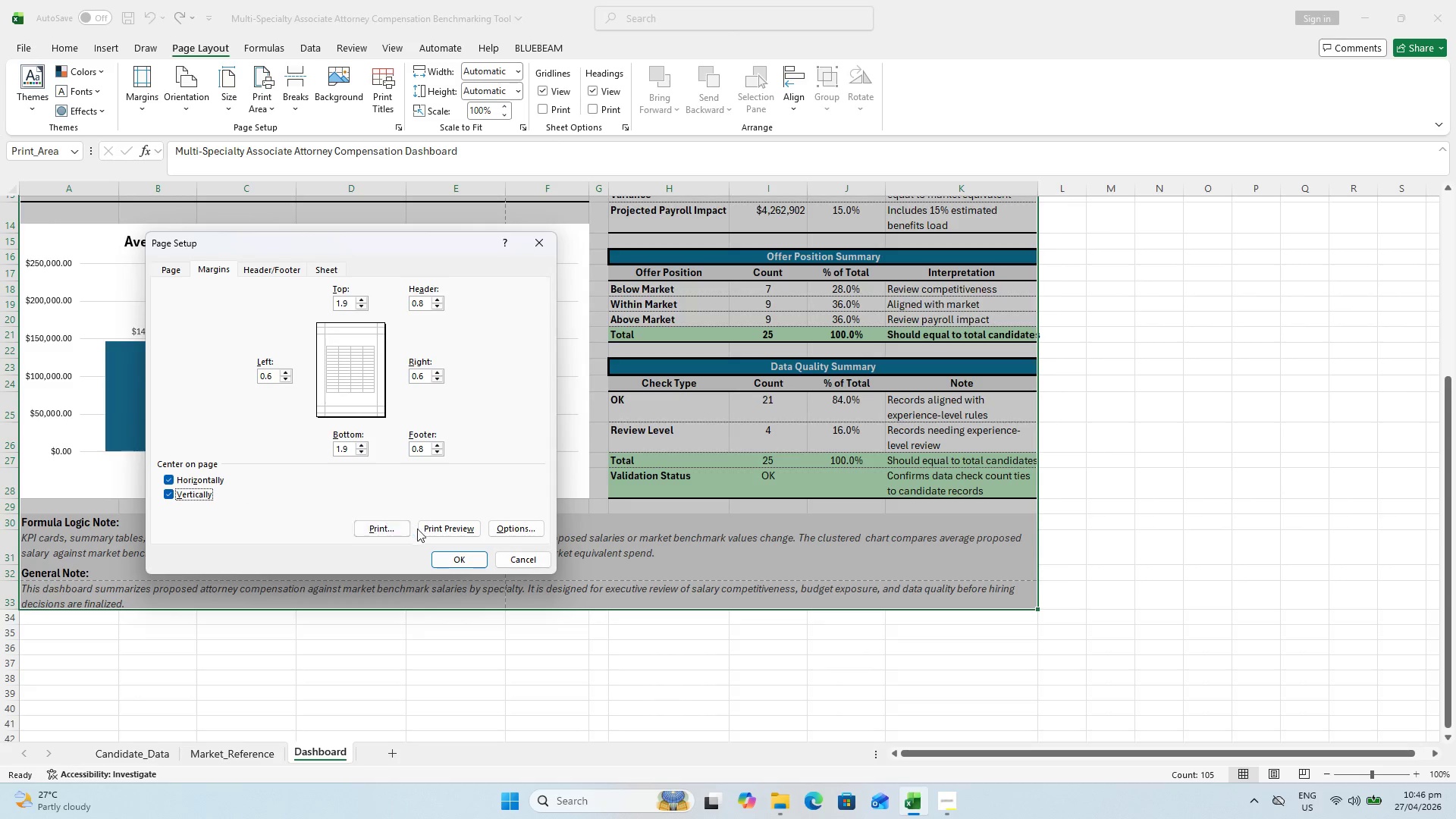 
left_click([466, 562])
 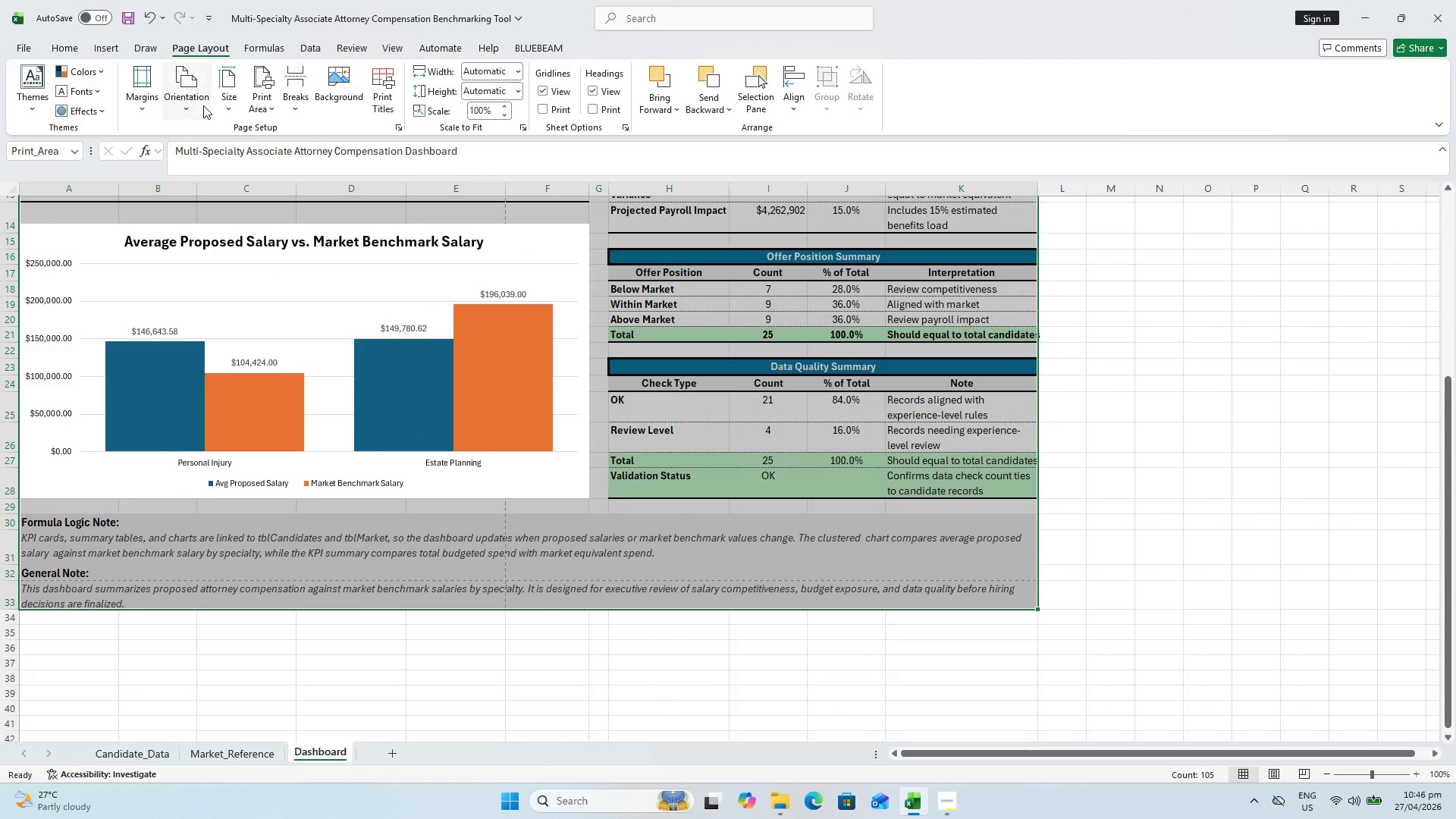 
left_click([192, 96])
 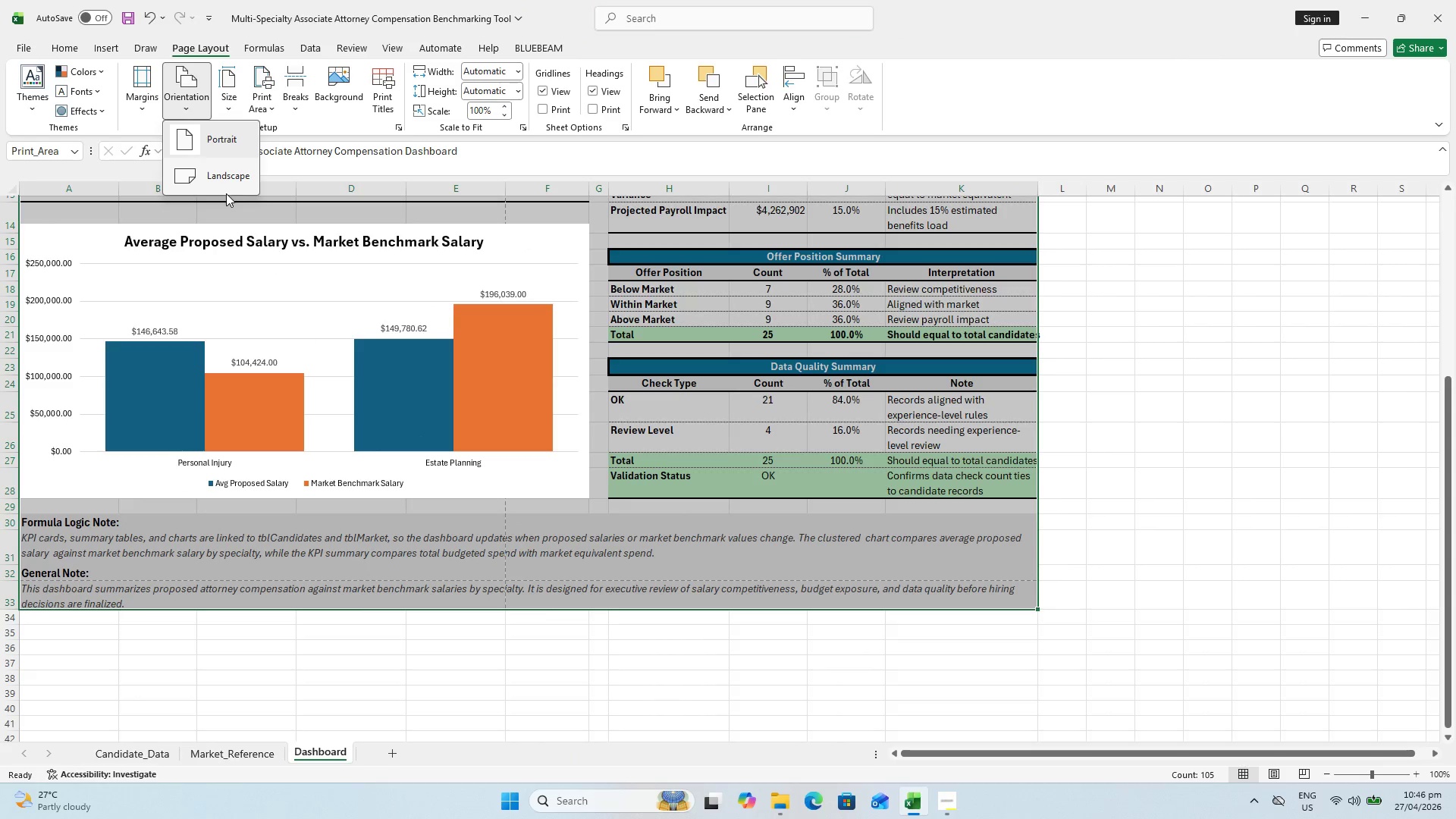 
left_click([224, 183])
 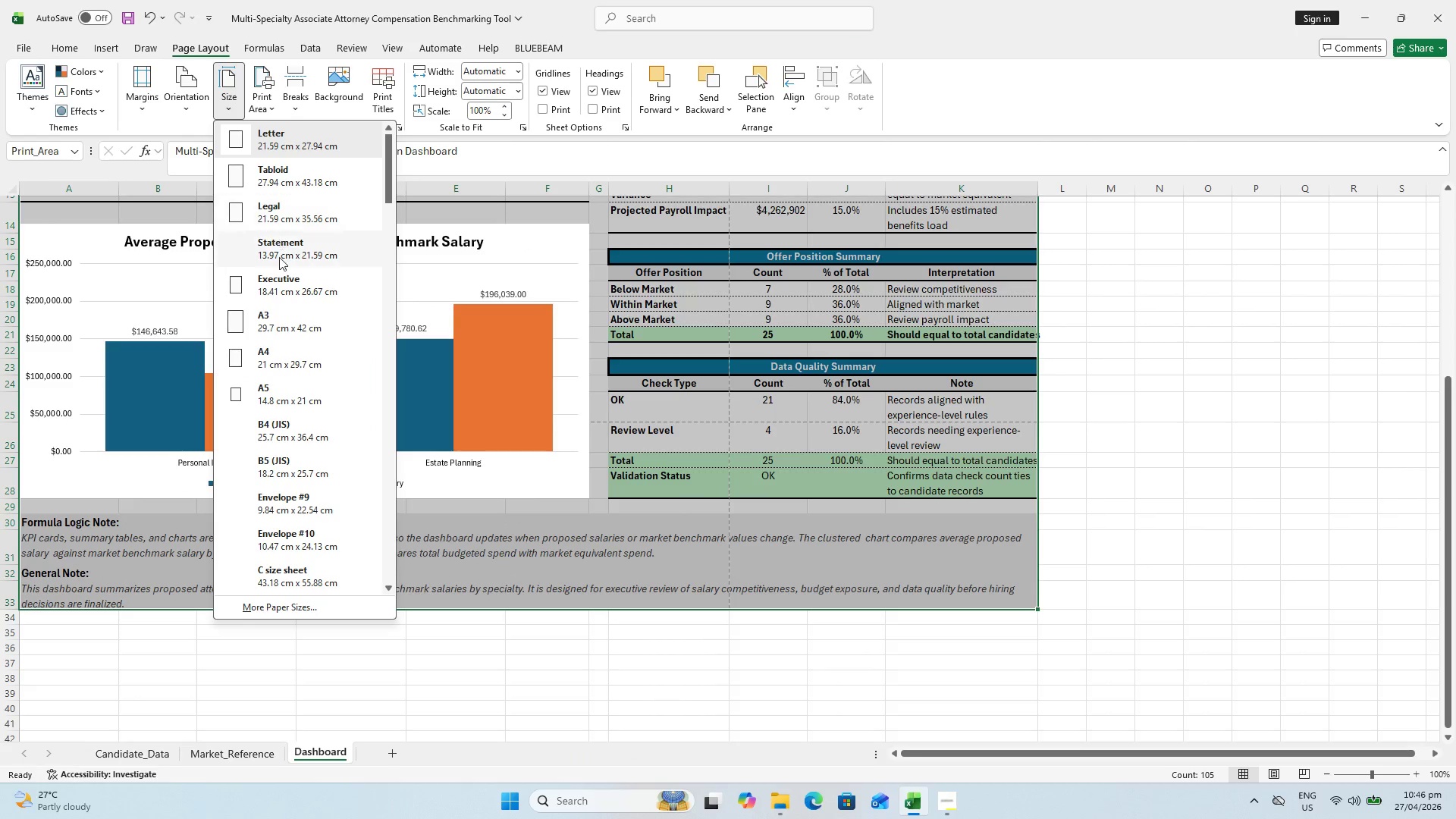 
left_click([285, 335])
 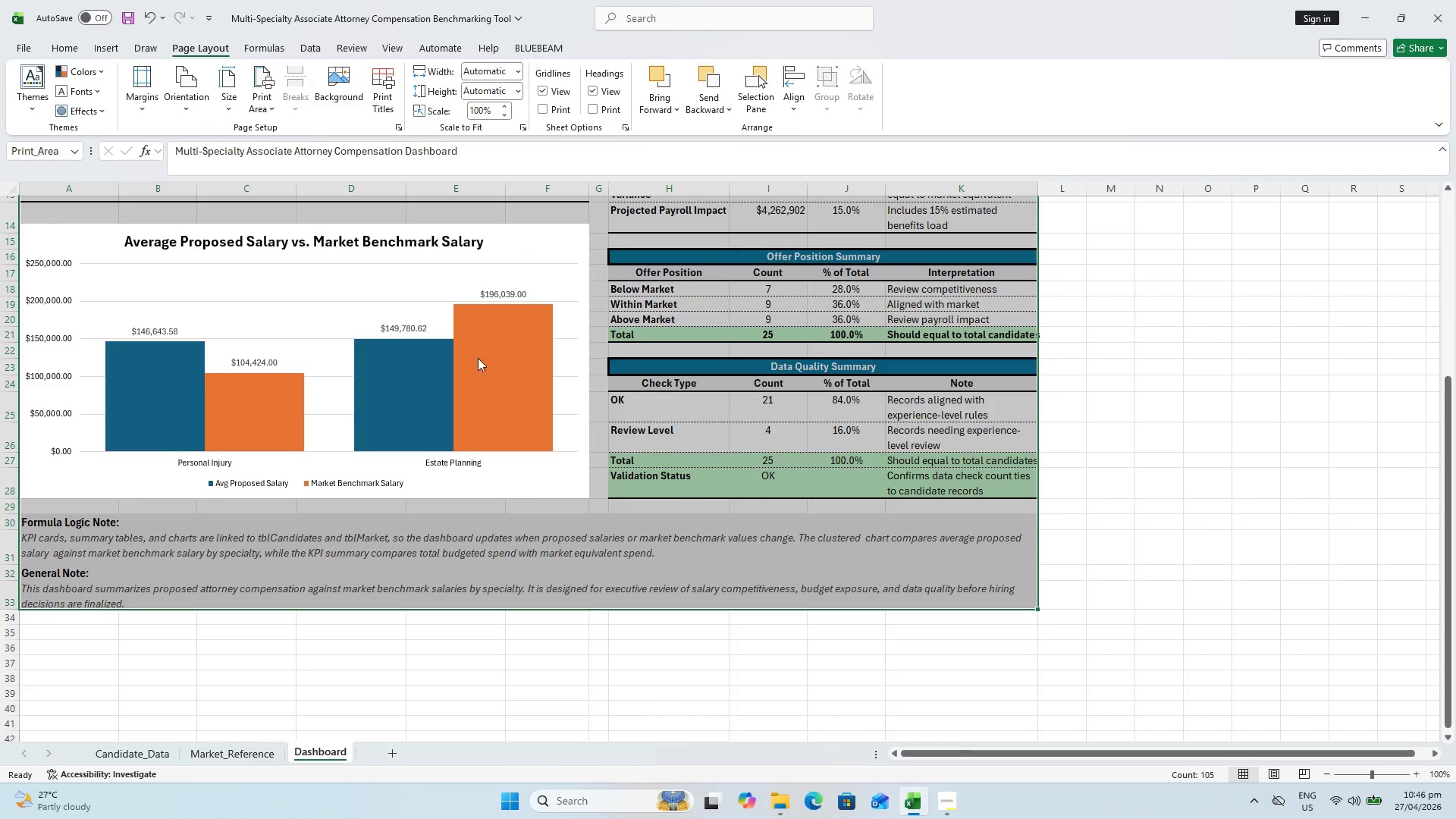 
scroll: coordinate [739, 439], scroll_direction: up, amount: 11.0
 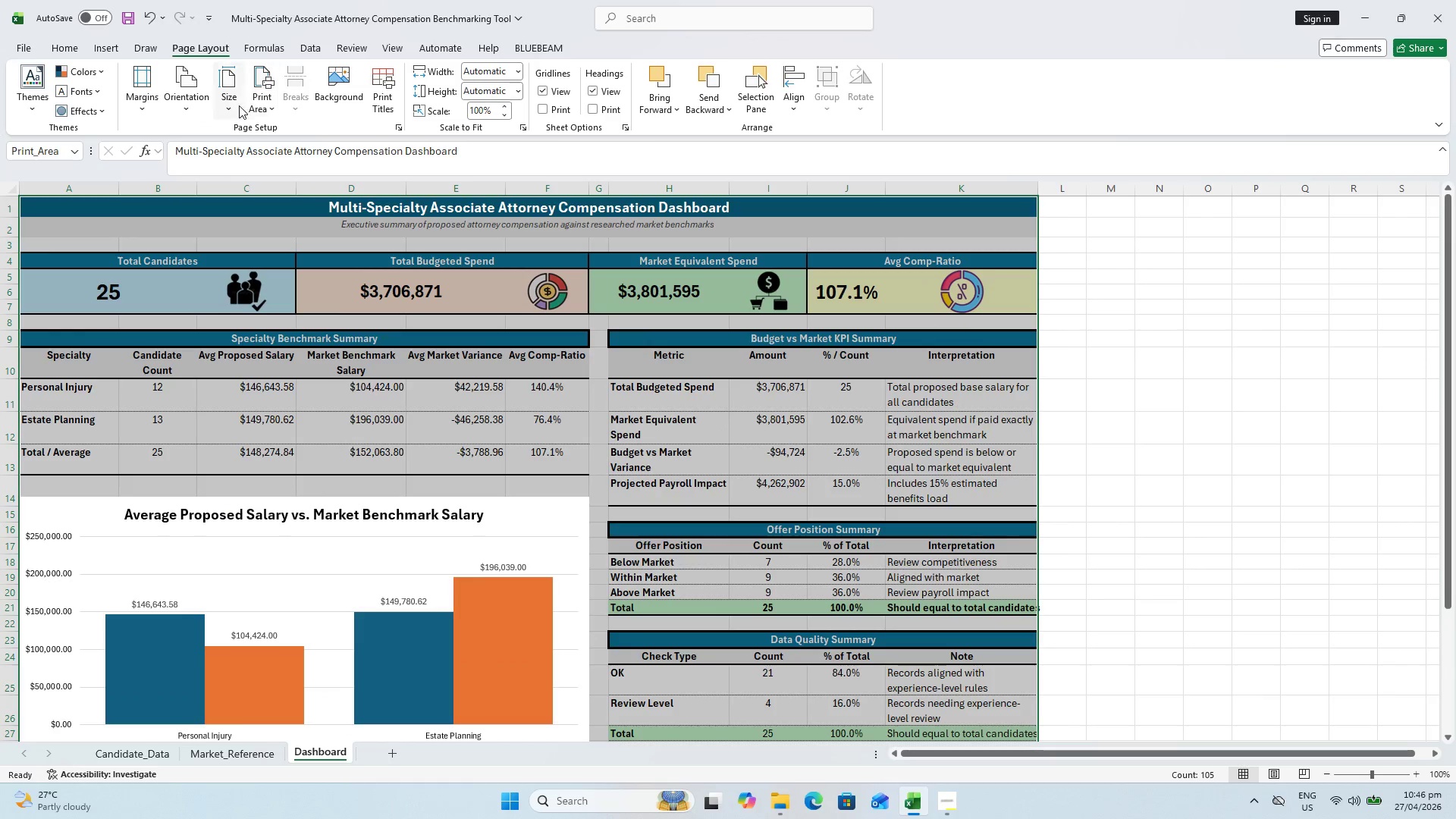 
key(Control+P)
 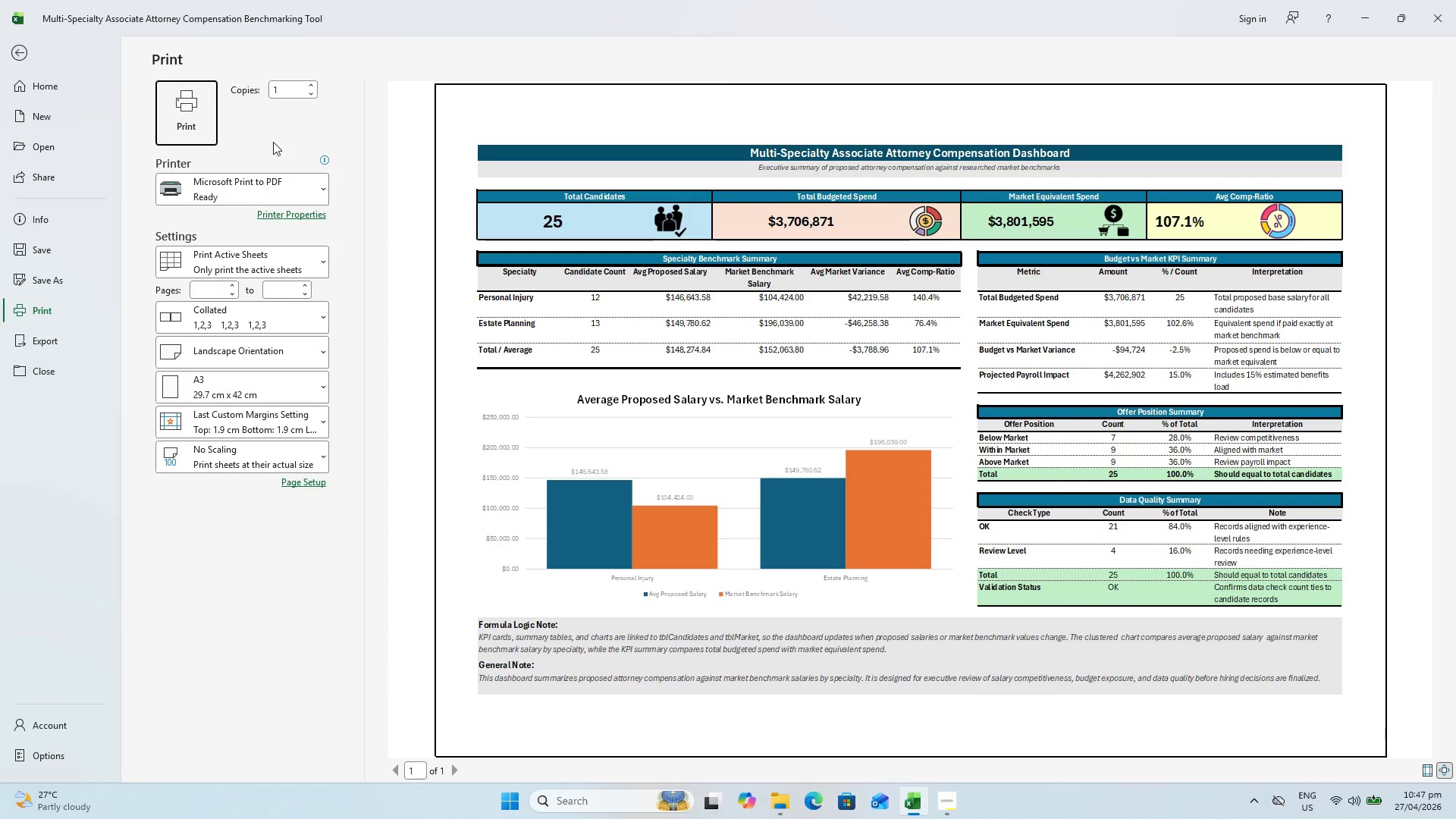 
key(Escape)
 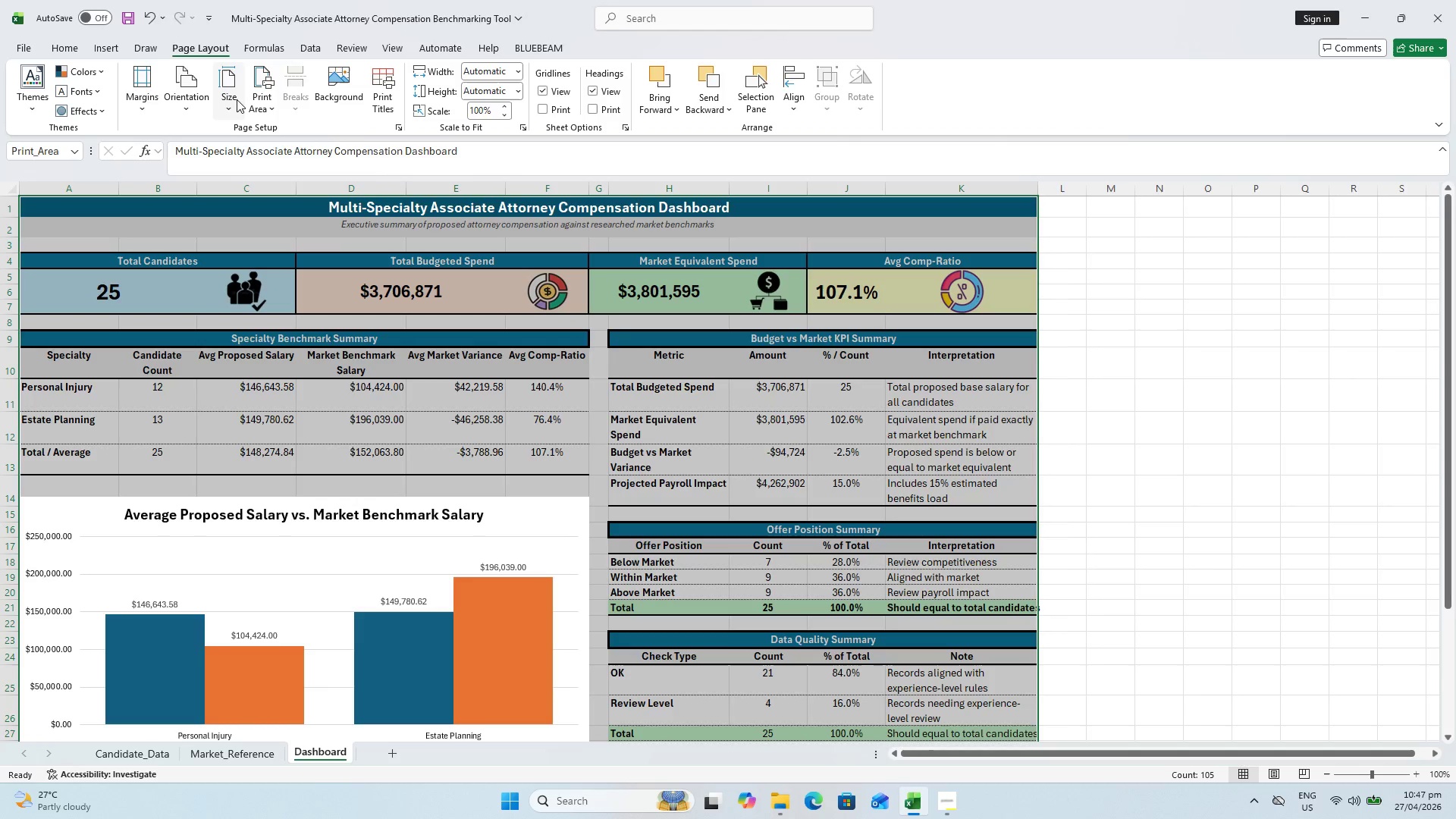 
key(Control+P)
 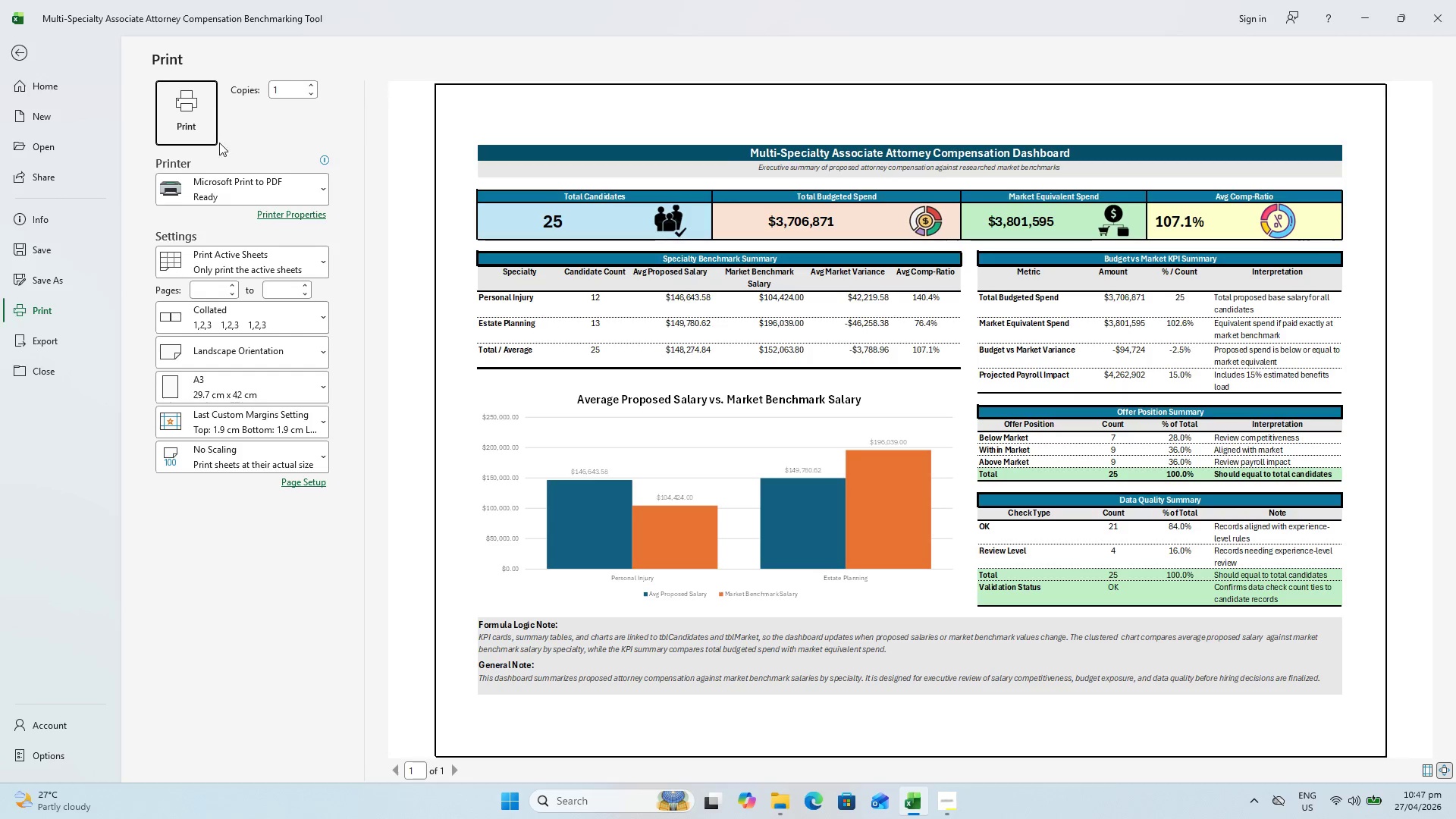 
key(Escape)
 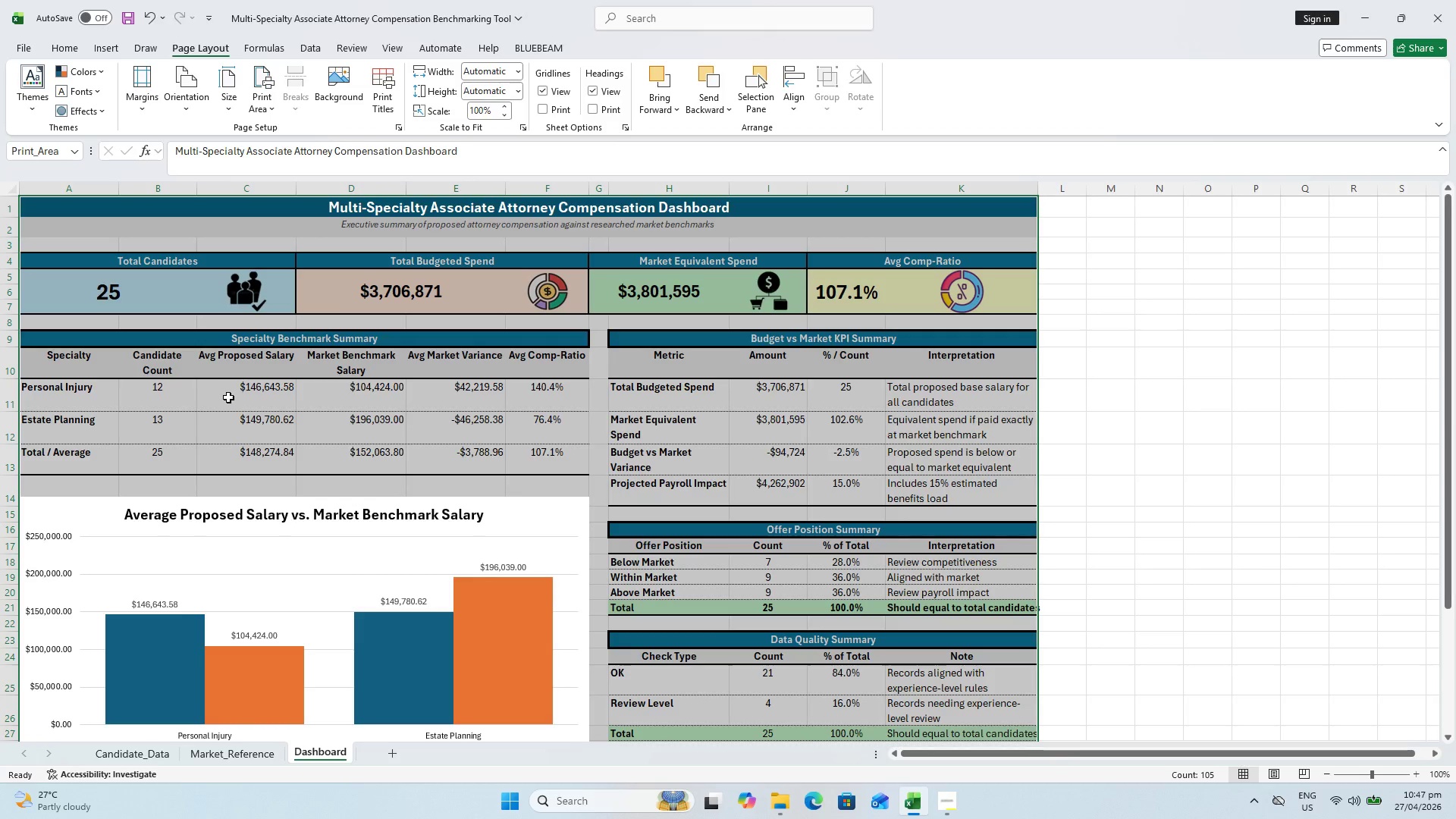 
scroll: coordinate [232, 402], scroll_direction: down, amount: 3.0
 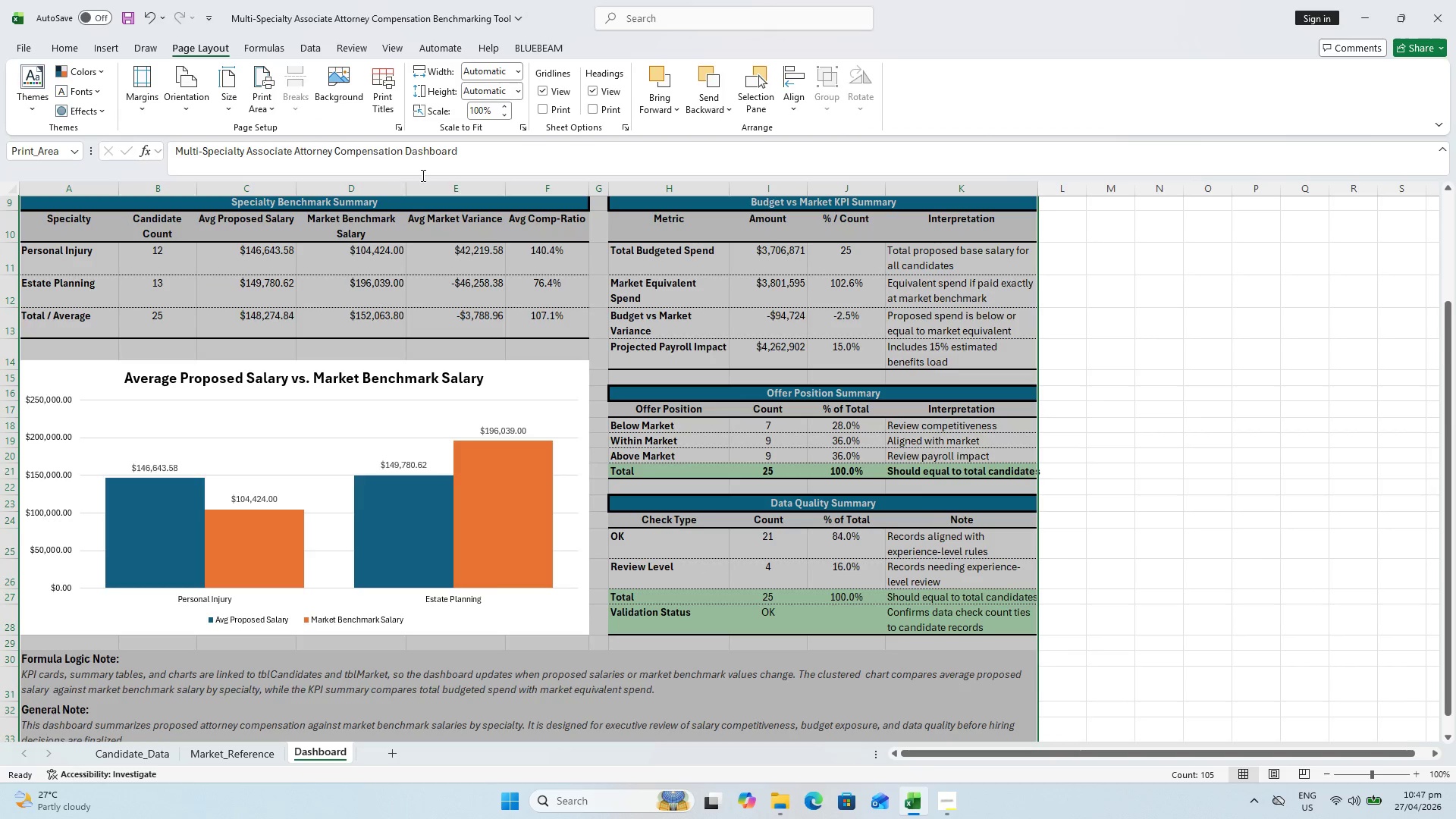 
wait(5.2)
 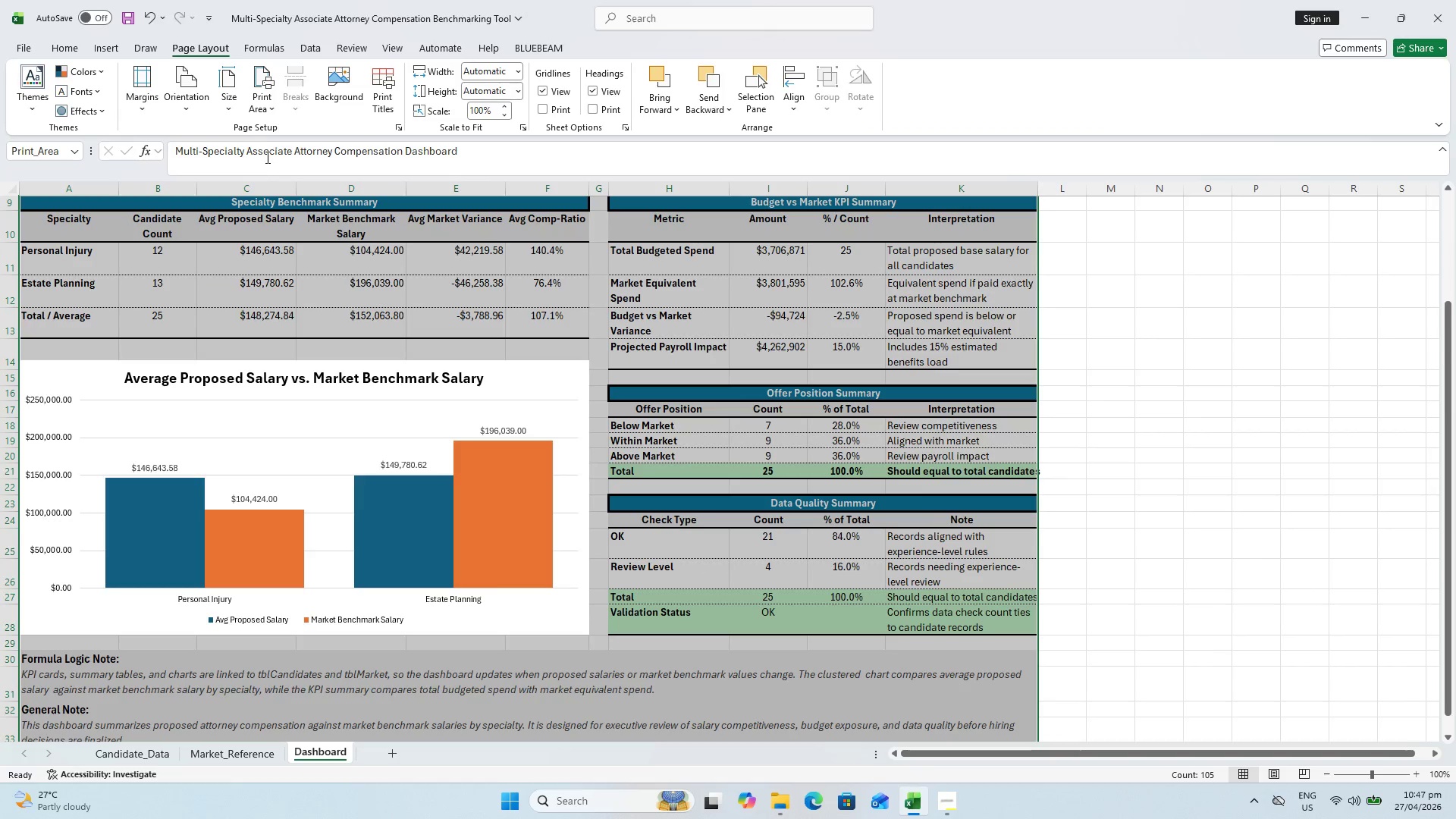 
scroll: coordinate [1172, 397], scroll_direction: down, amount: 3.0
 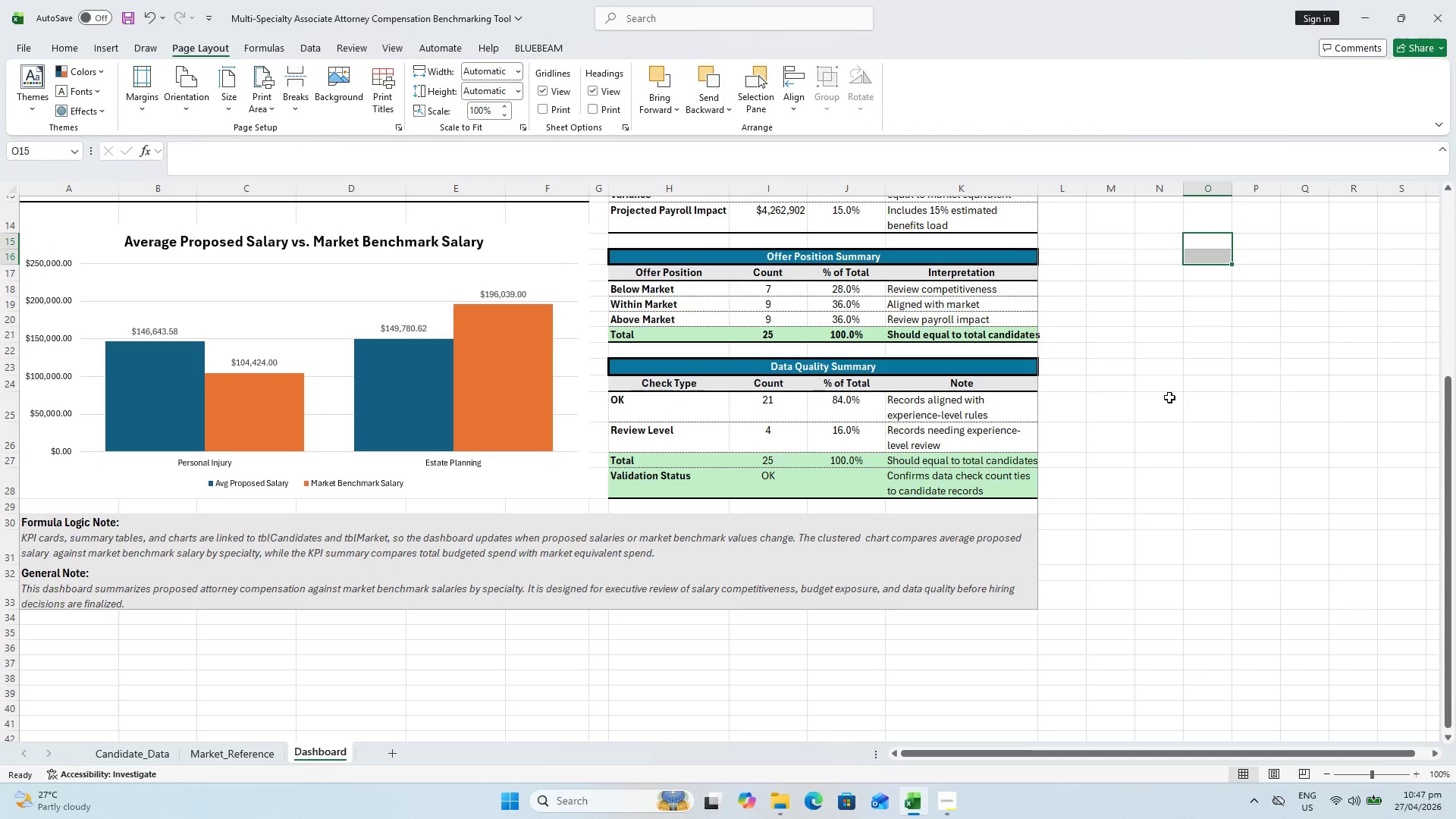 
key(Control+S)
 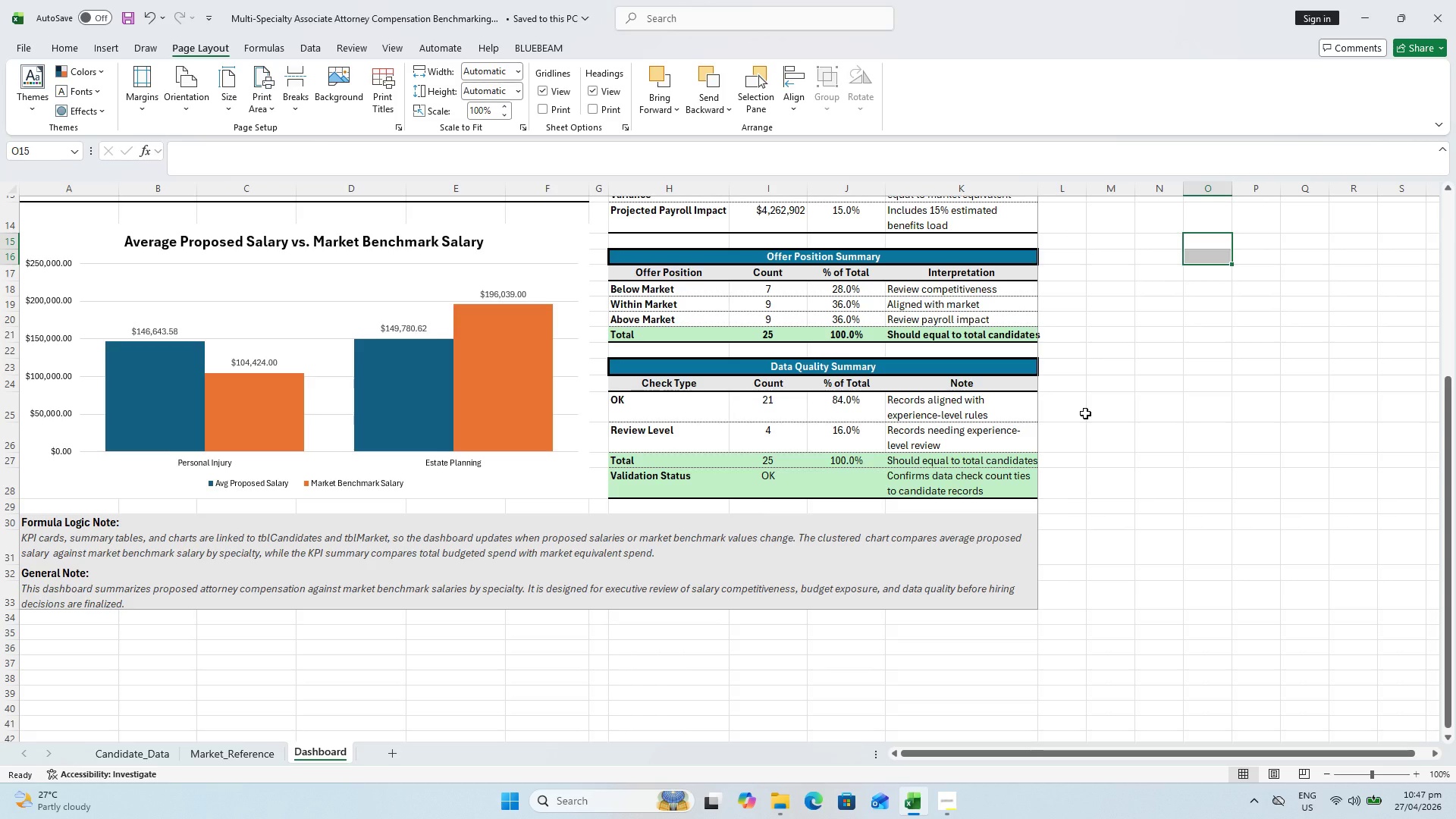 
scroll: coordinate [98, 240], scroll_direction: up, amount: 6.0
 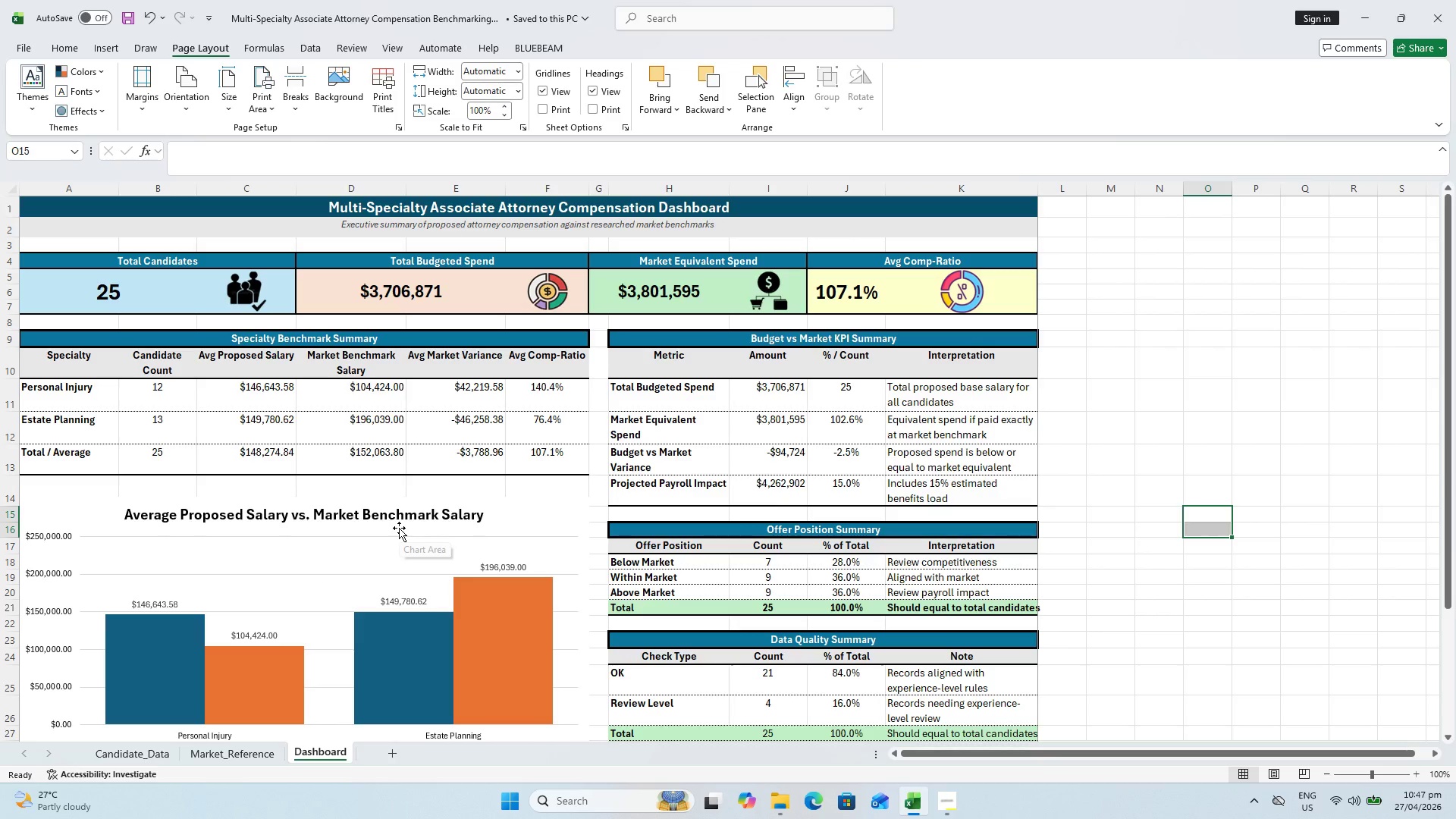 
wait(24.03)
 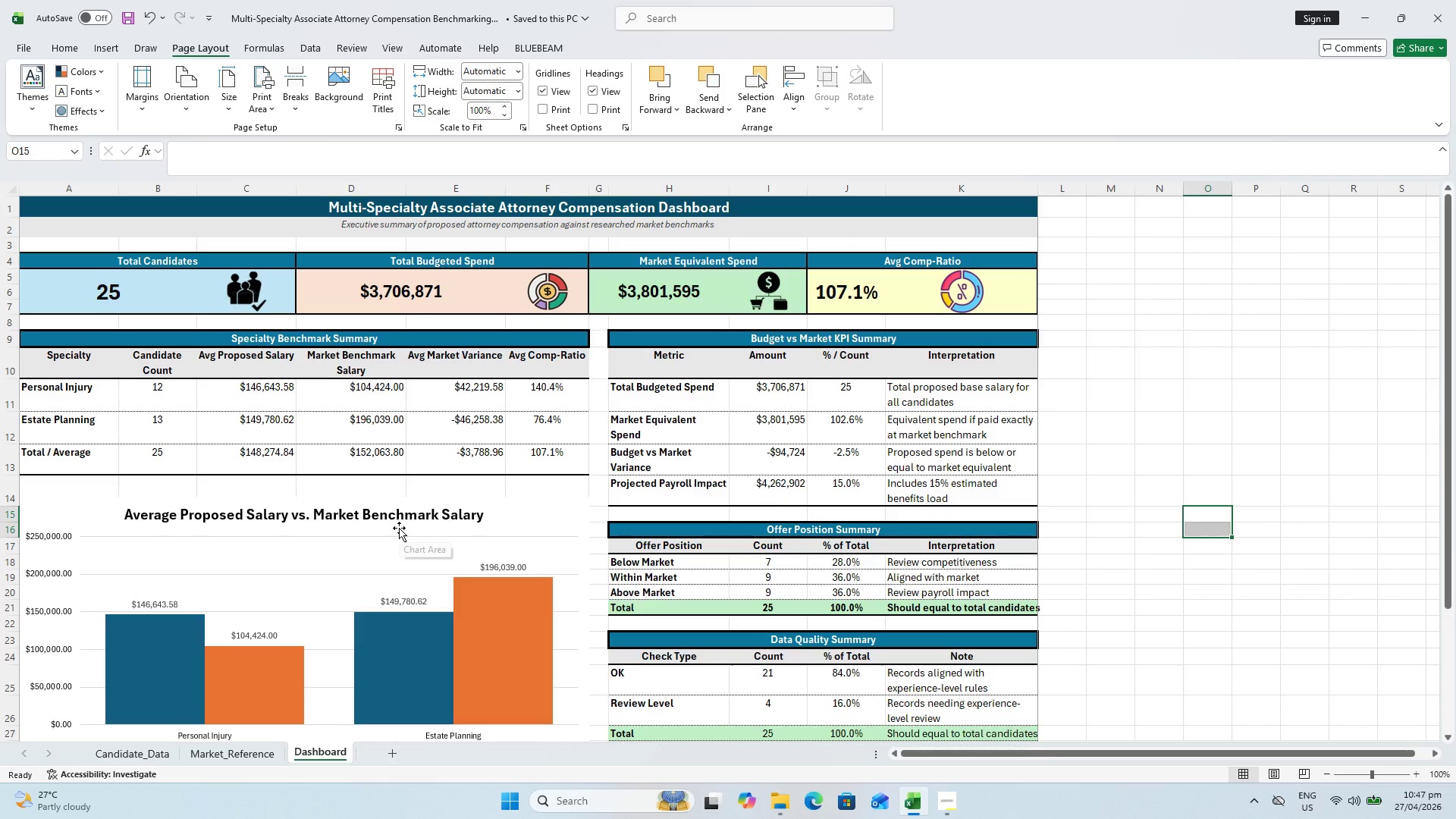 
scroll: coordinate [439, 512], scroll_direction: down, amount: 1.0
 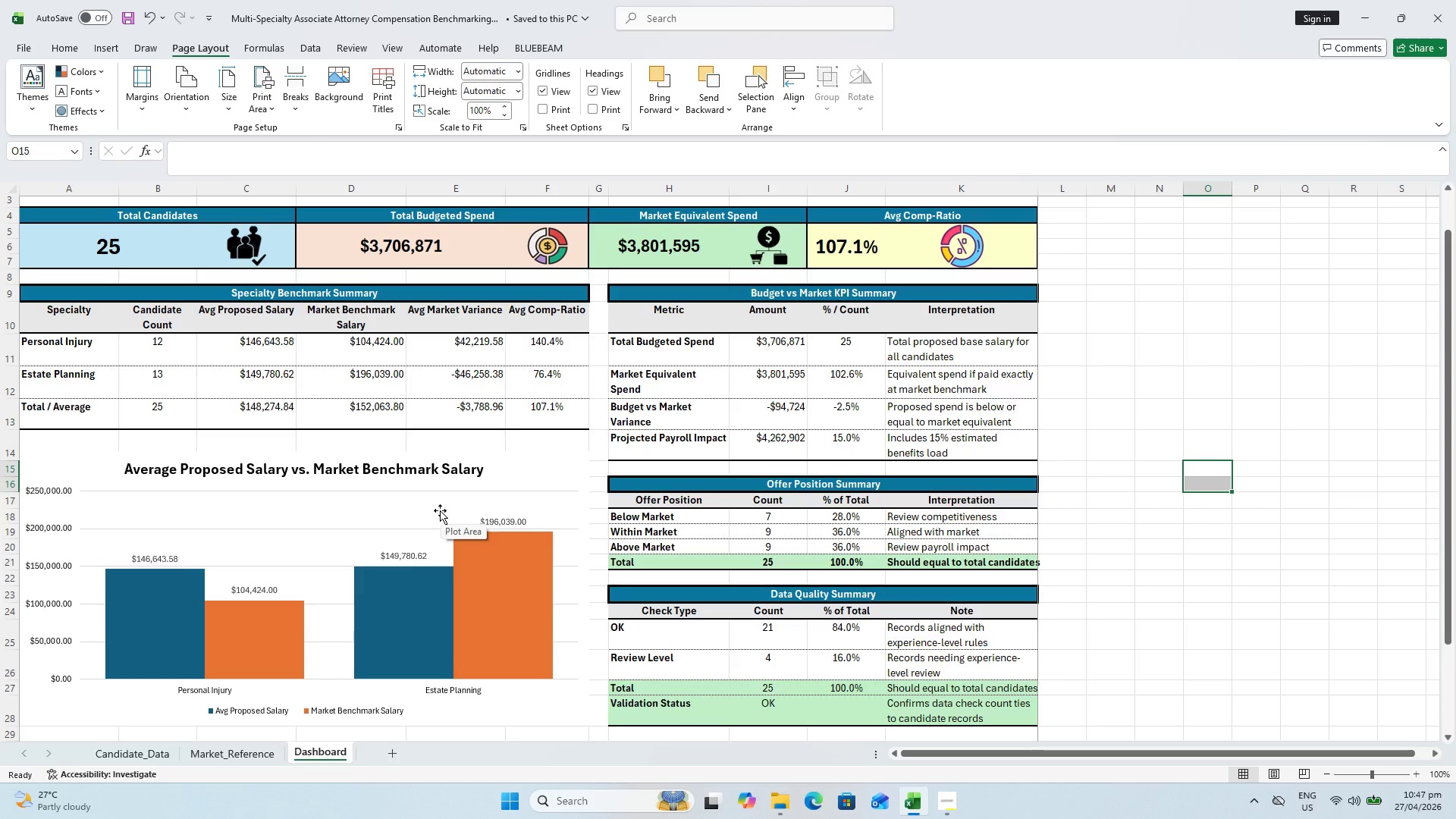 
wait(14.04)
 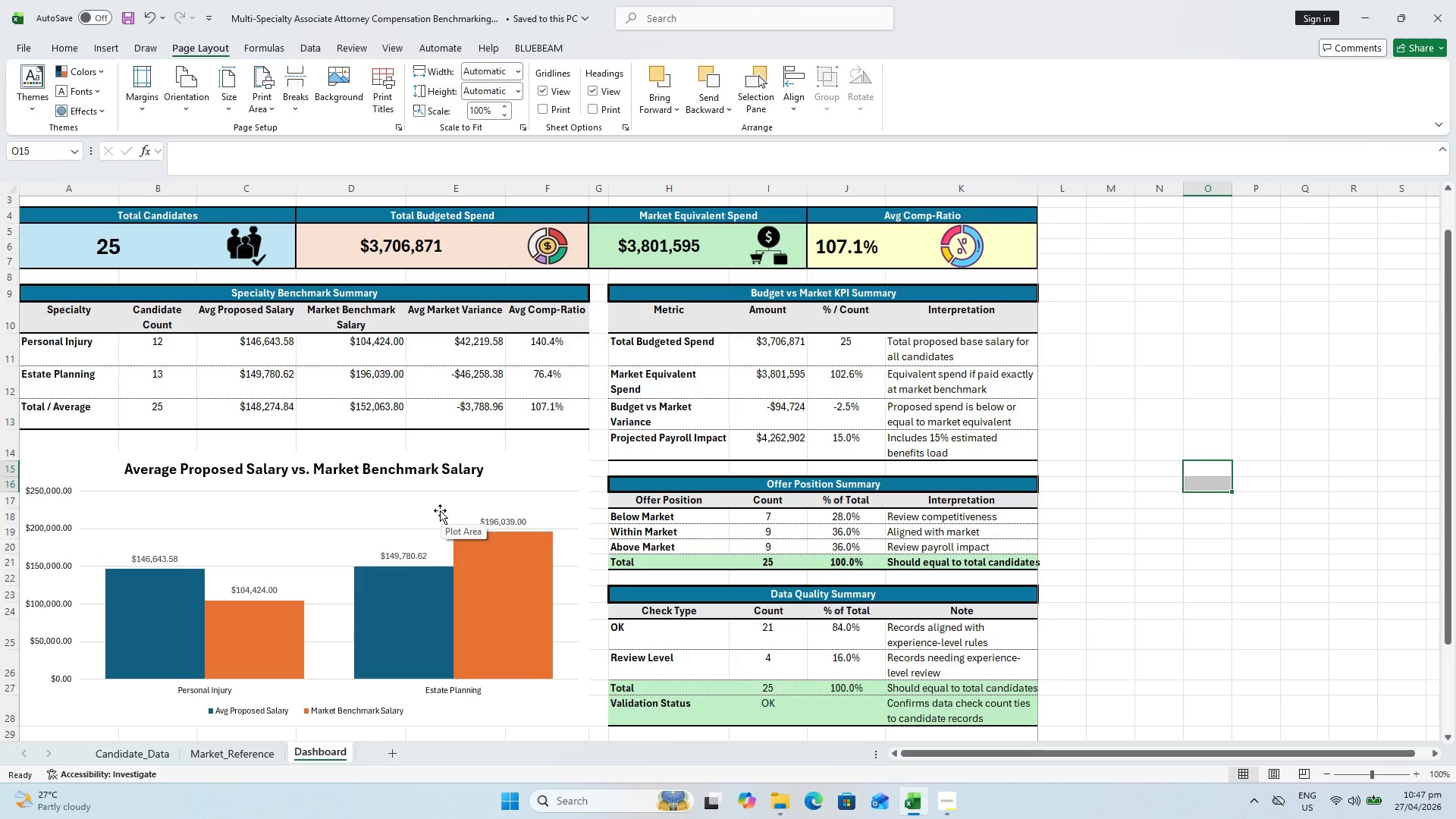 
left_click([67, 50])
 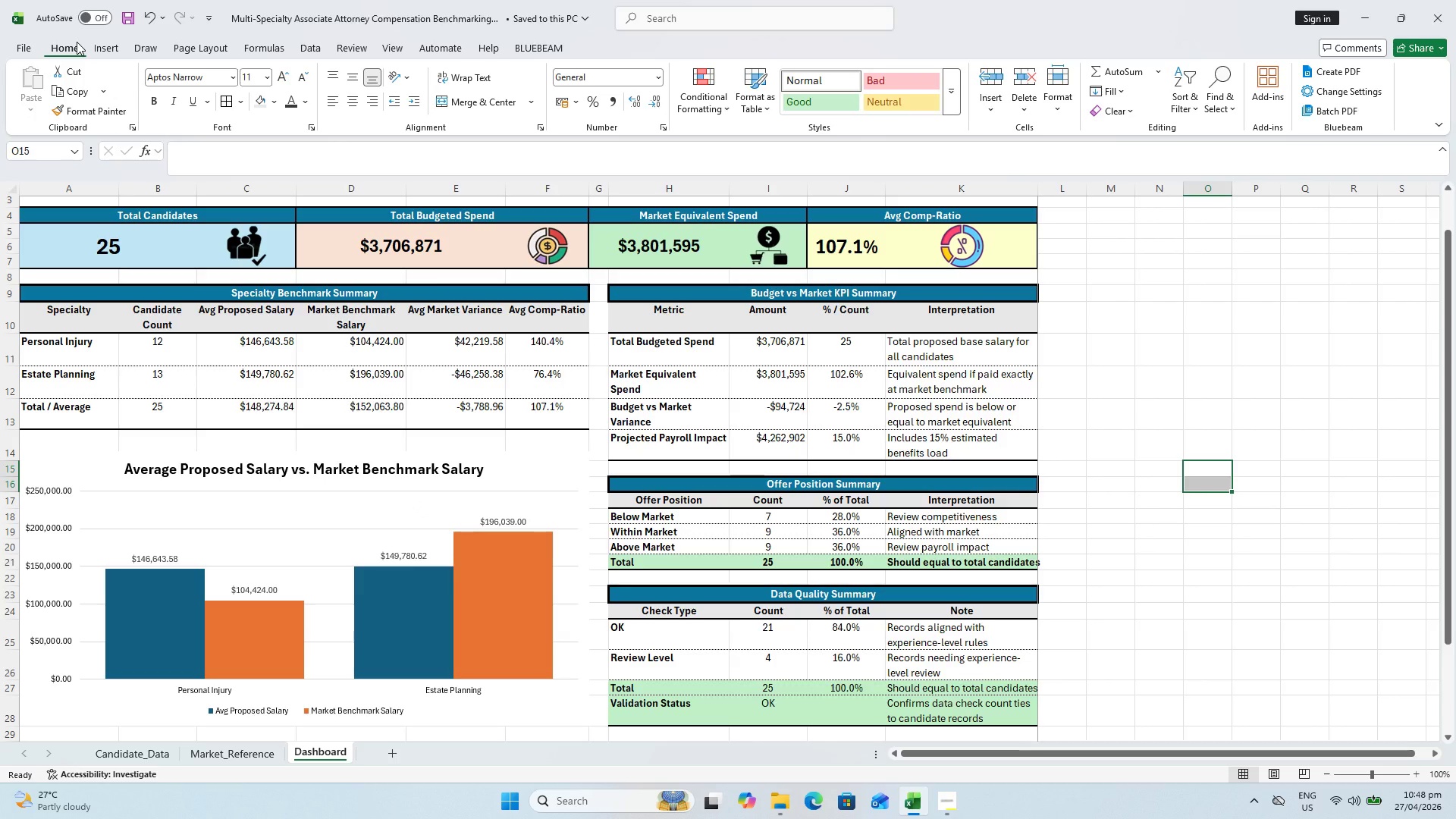 
wait(20.92)
 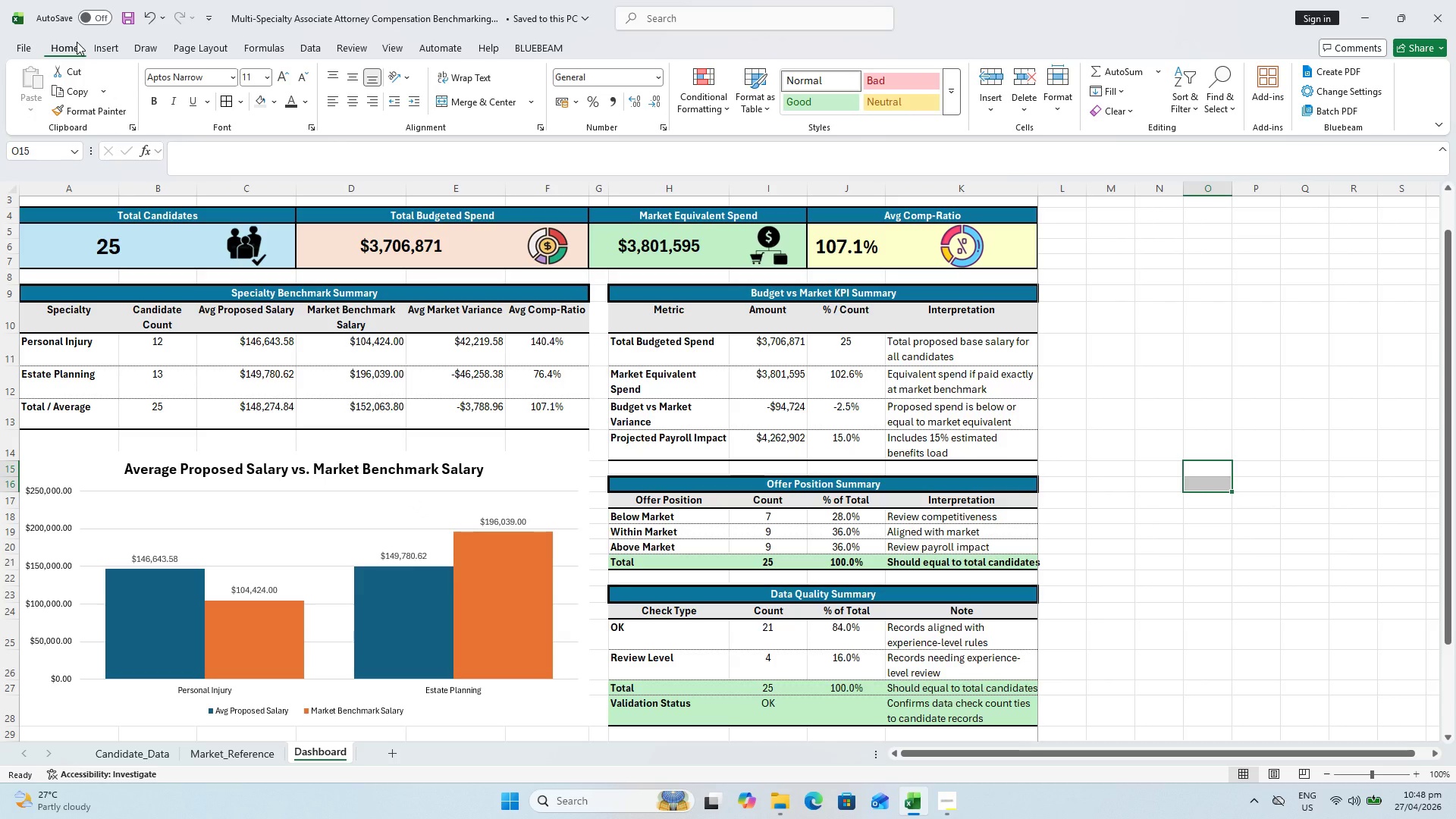 
key(Alt+AltLeft)
 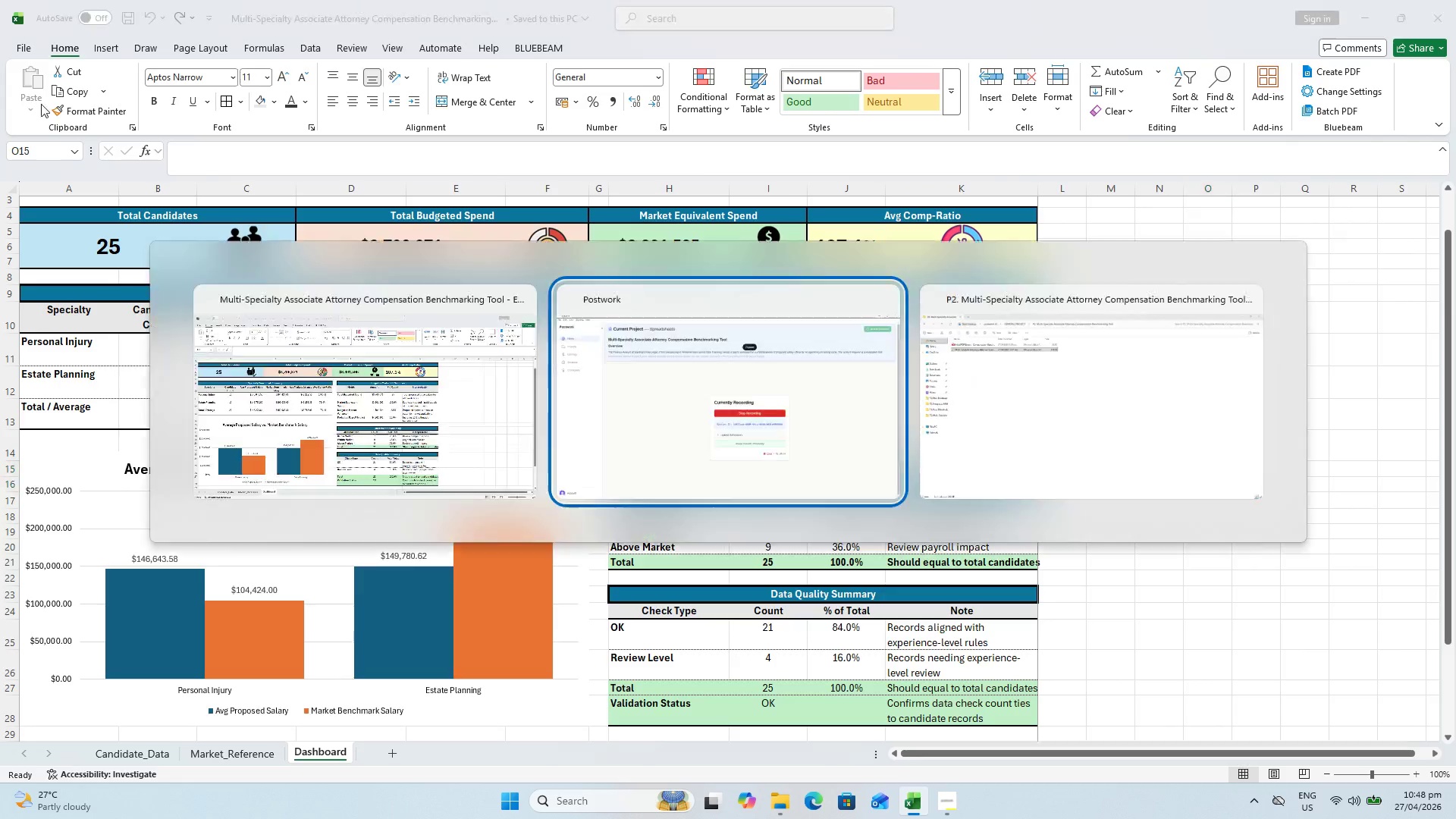 
key(Alt+Tab)